 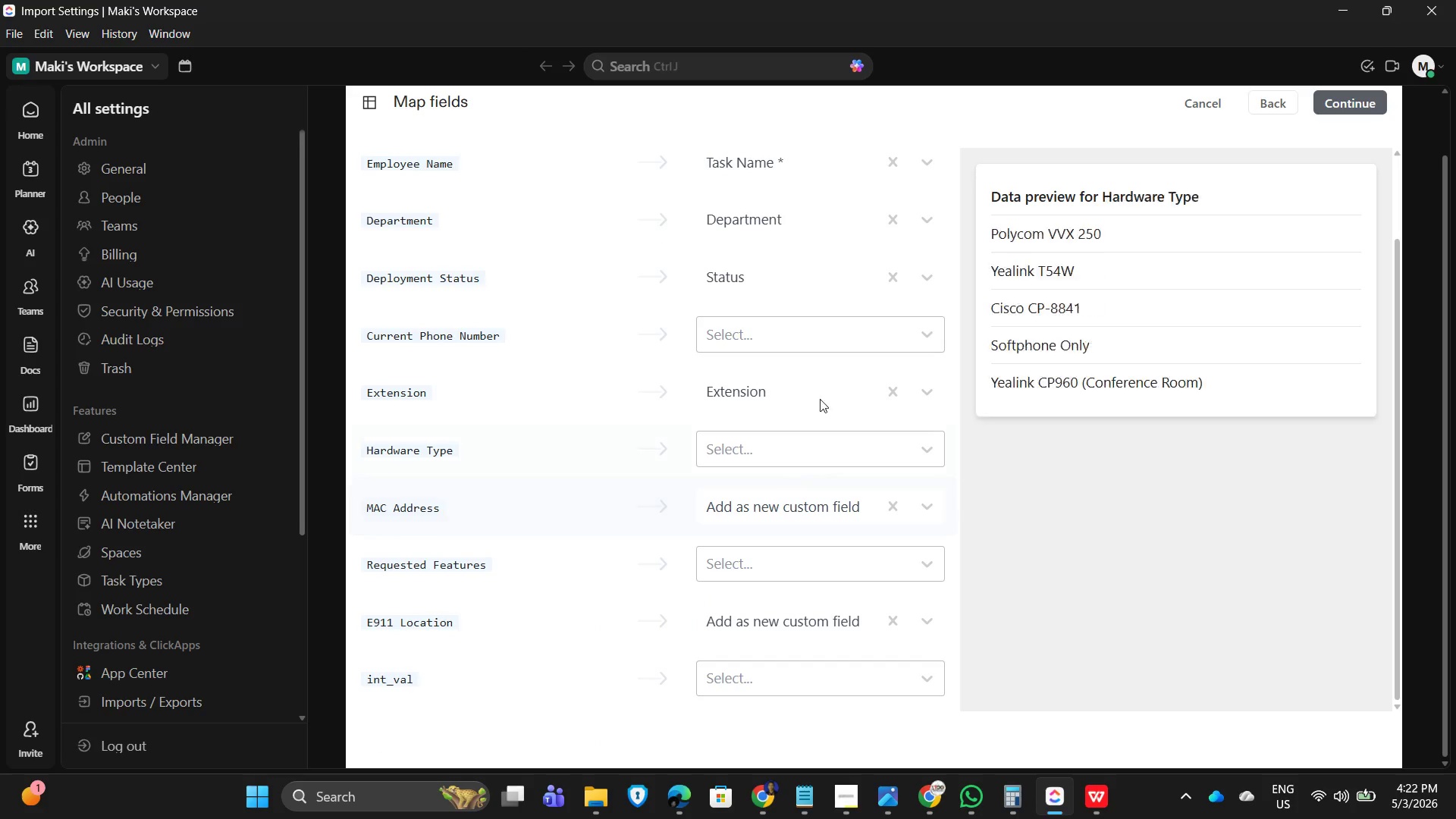 
mouse_move([848, 355])
 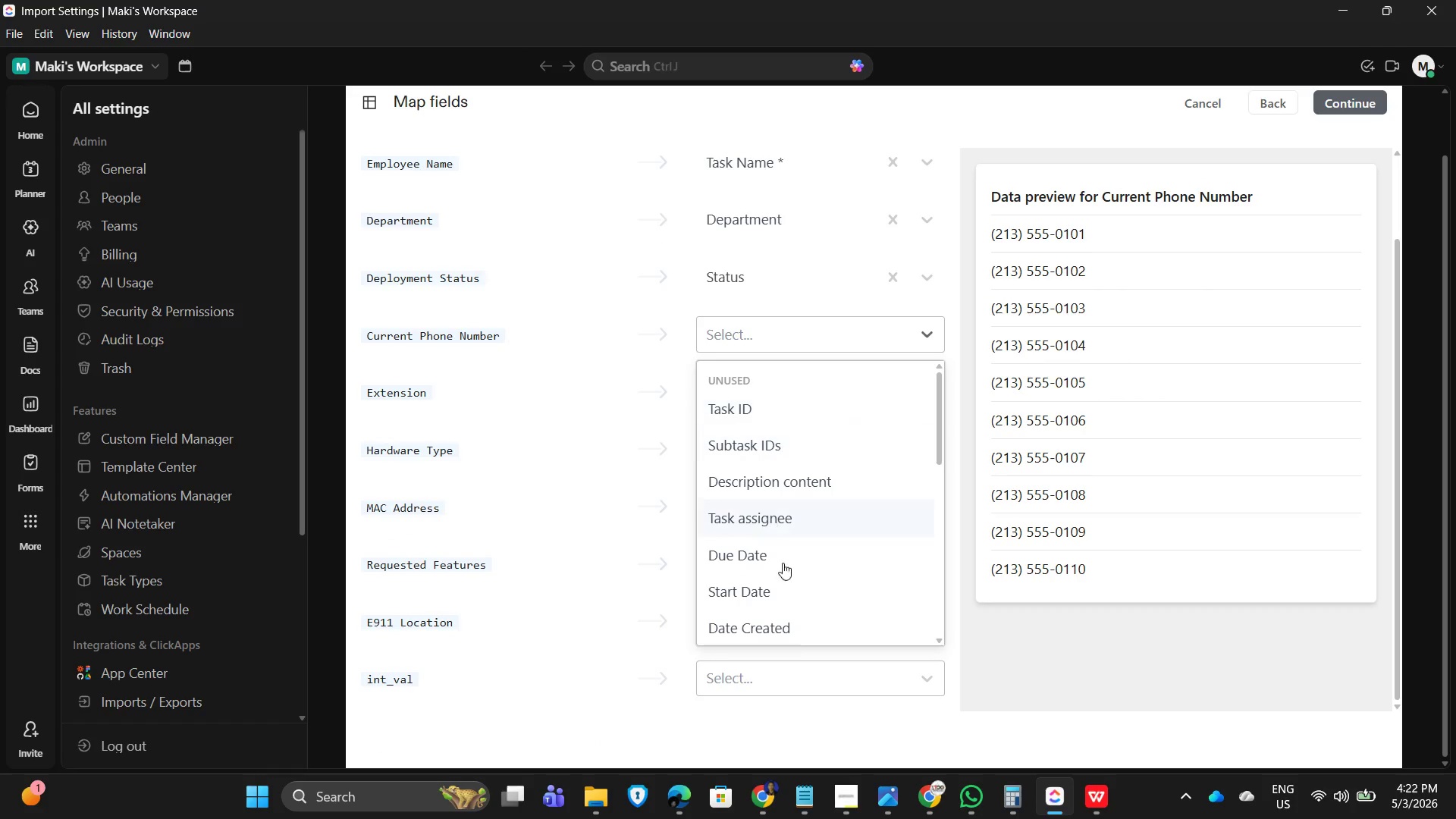 
scroll: coordinate [784, 602], scroll_direction: down, amount: 7.0
 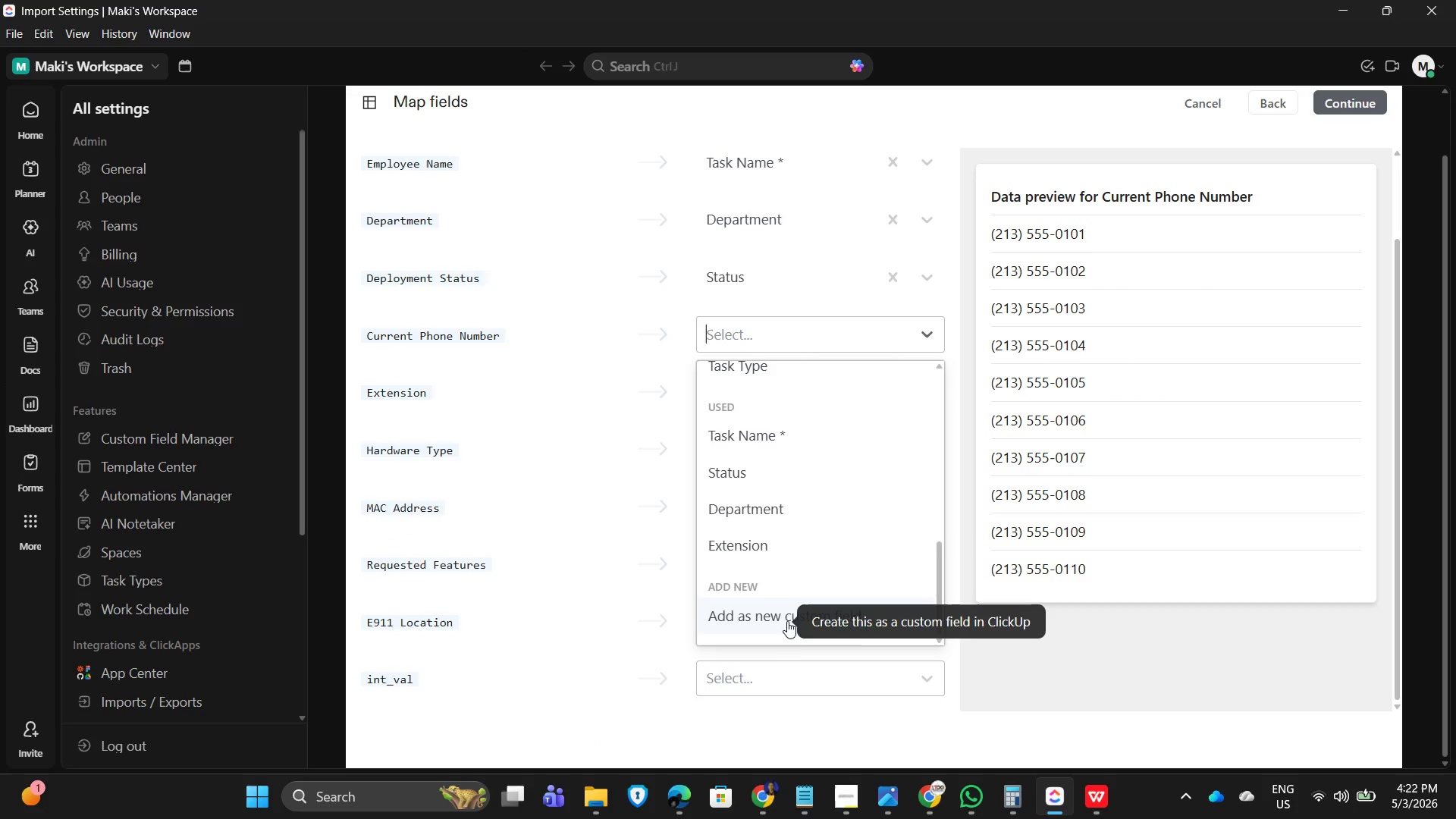 
left_click([787, 615])
 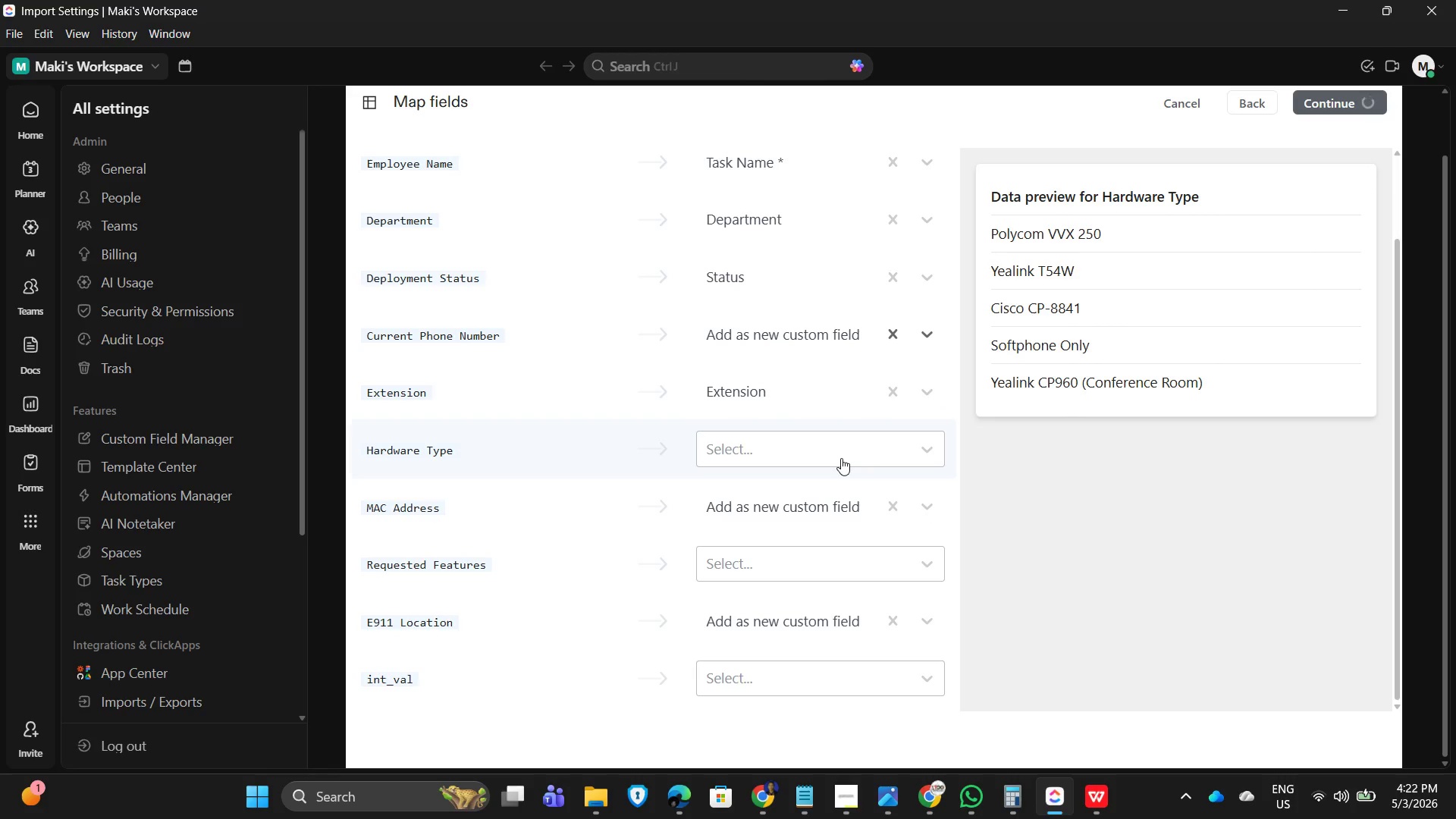 
wait(7.08)
 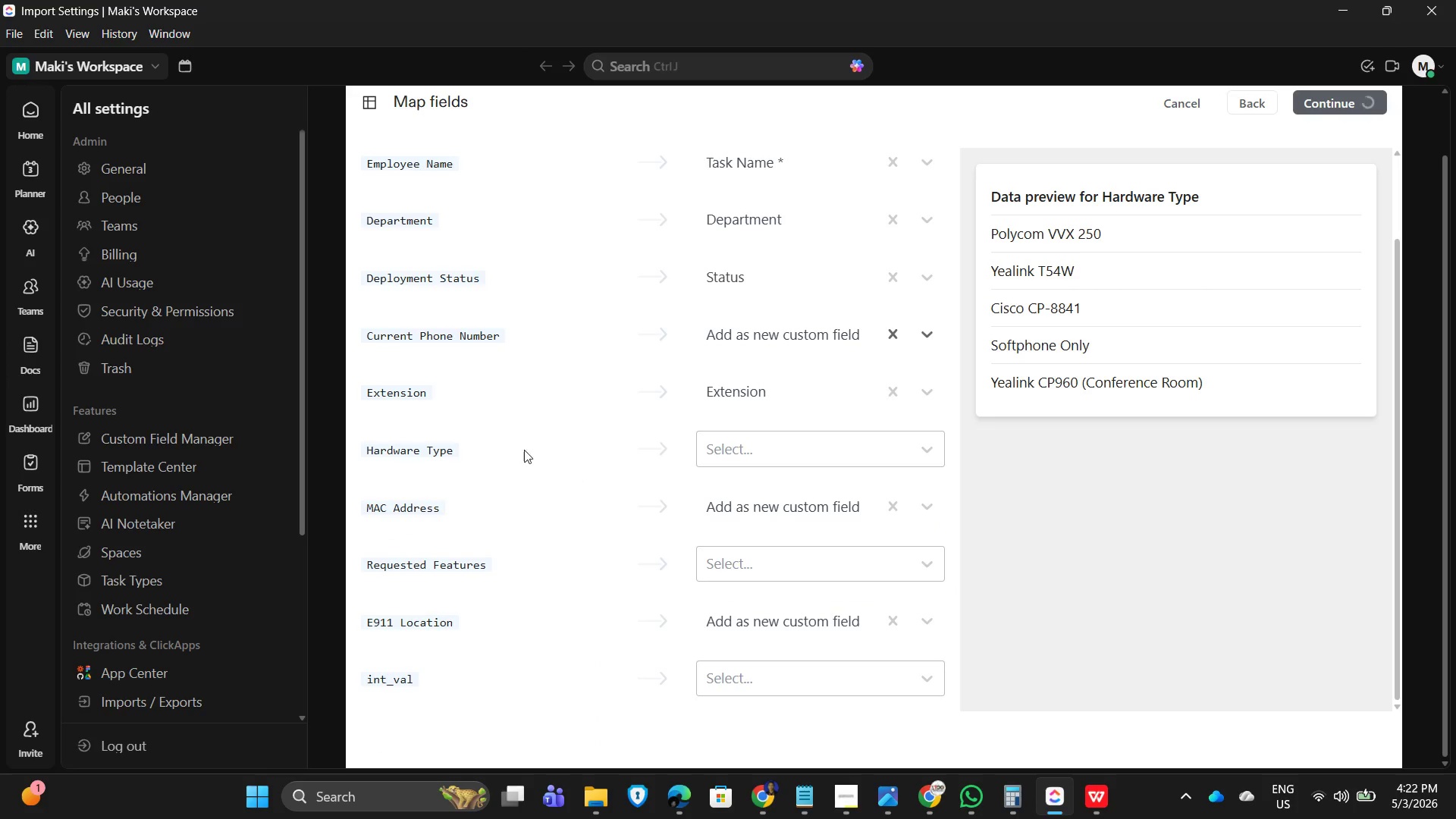 
left_click([841, 458])
 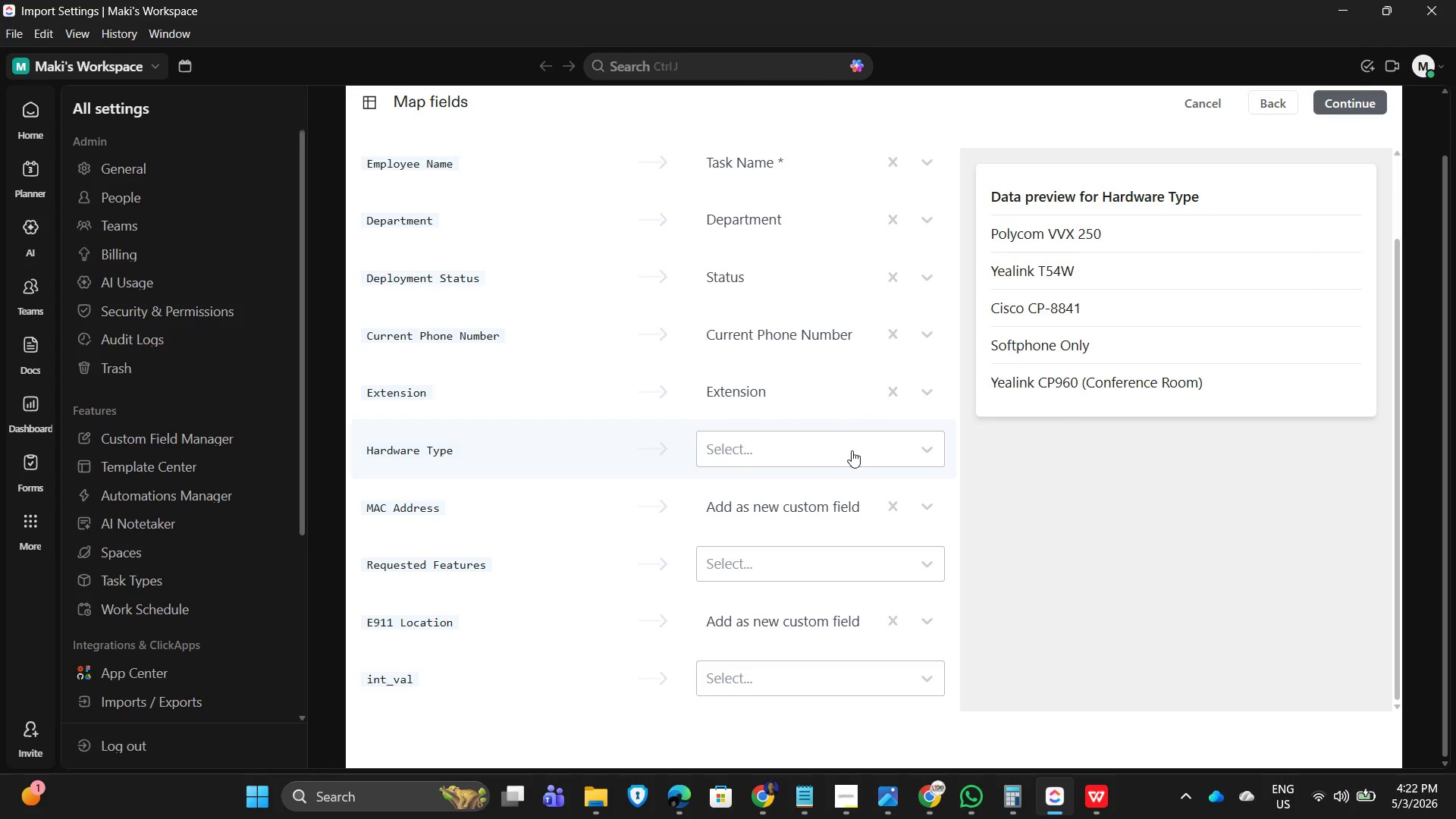 
left_click([852, 450])
 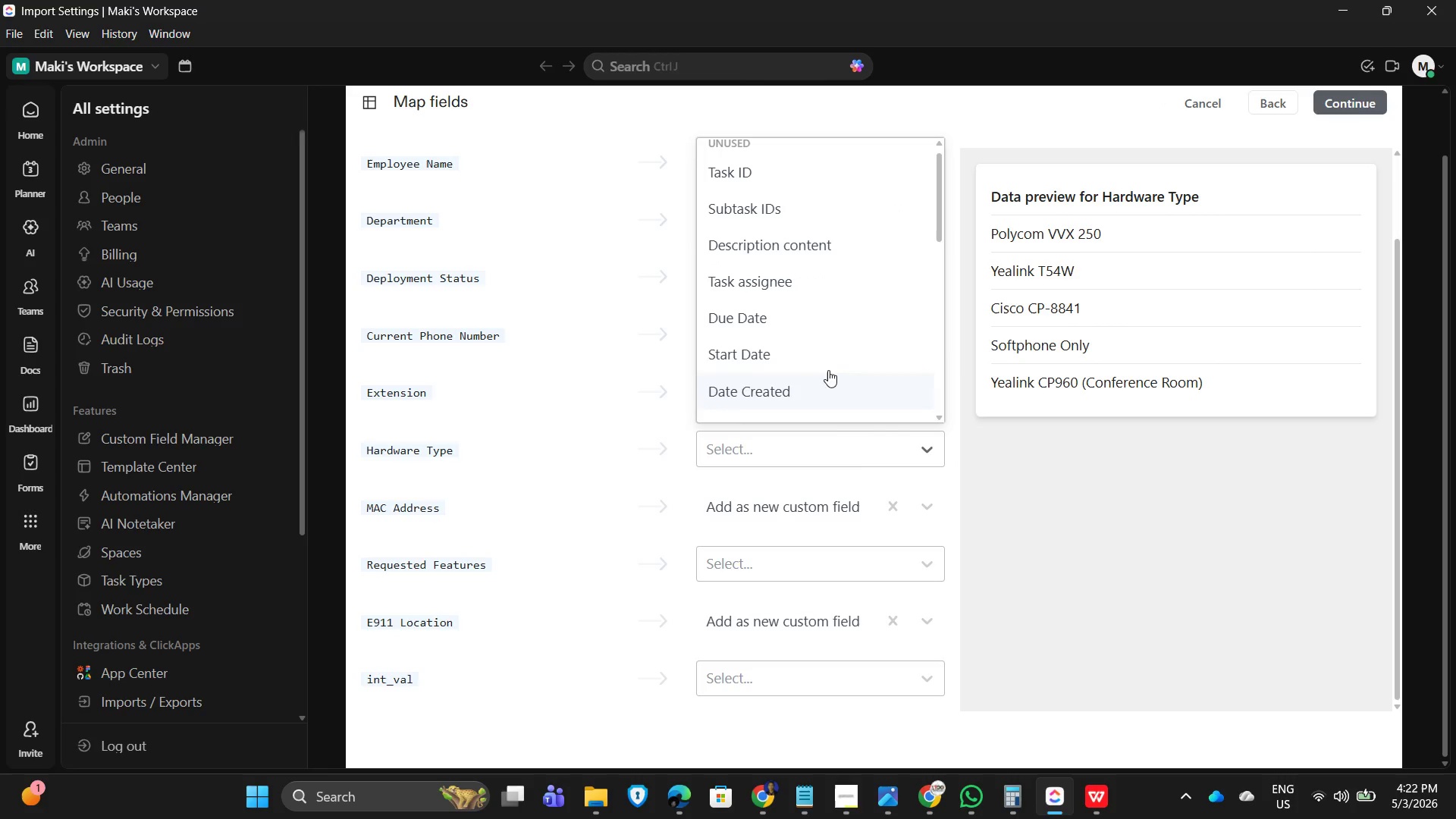 
scroll: coordinate [794, 399], scroll_direction: down, amount: 9.0
 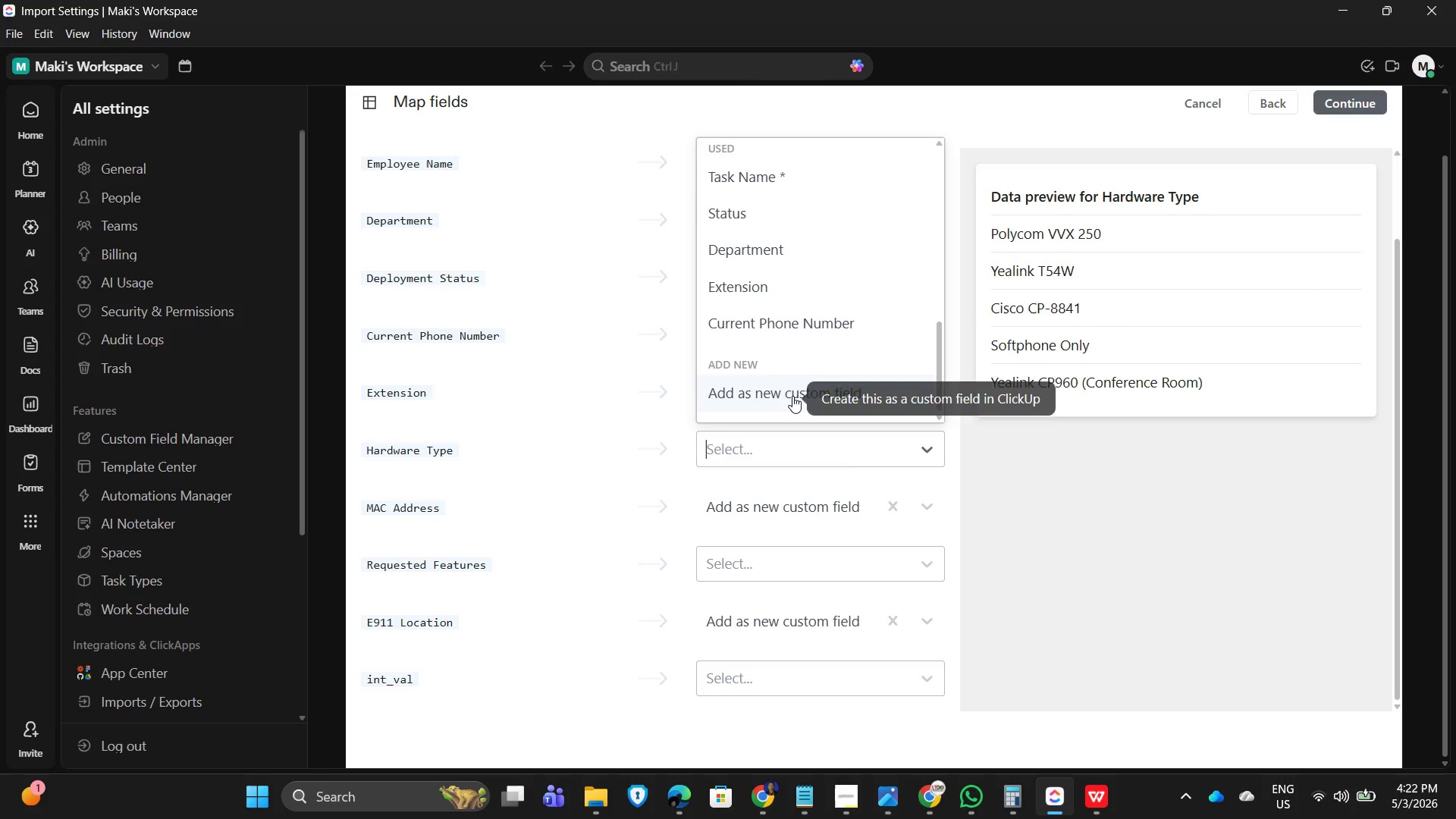 
left_click([791, 390])
 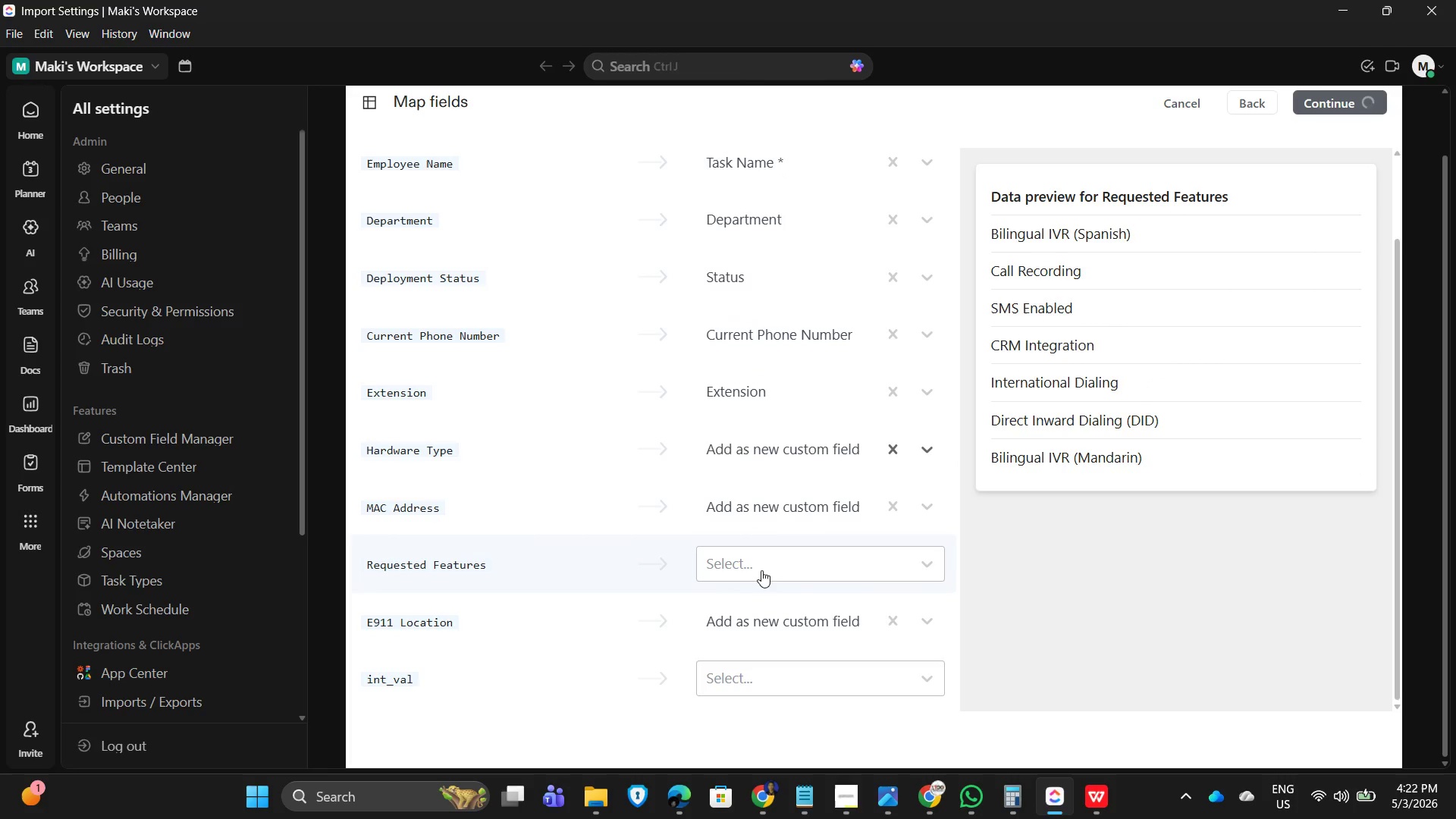 
left_click([860, 569])
 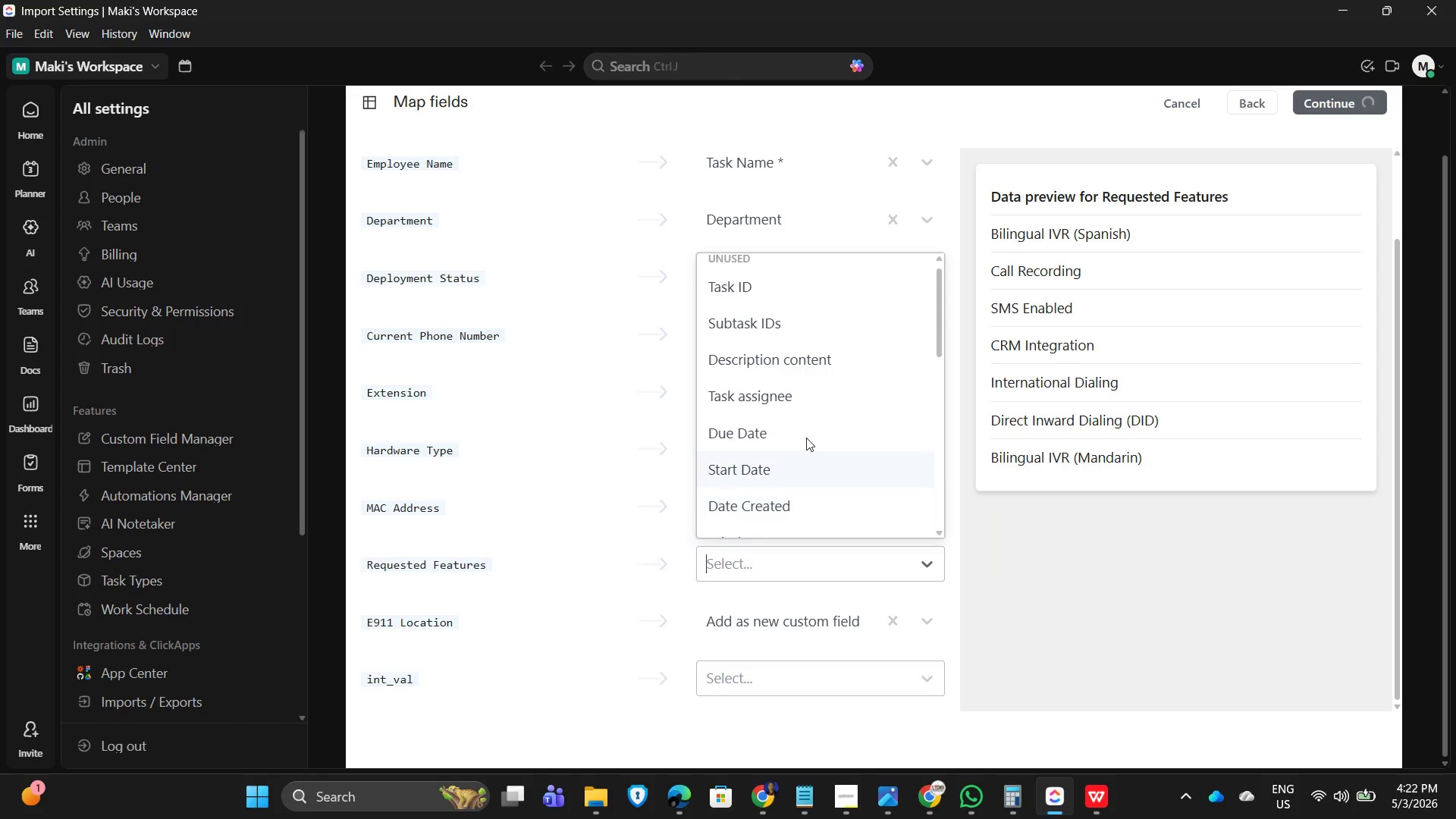 
scroll: coordinate [806, 479], scroll_direction: down, amount: 9.0
 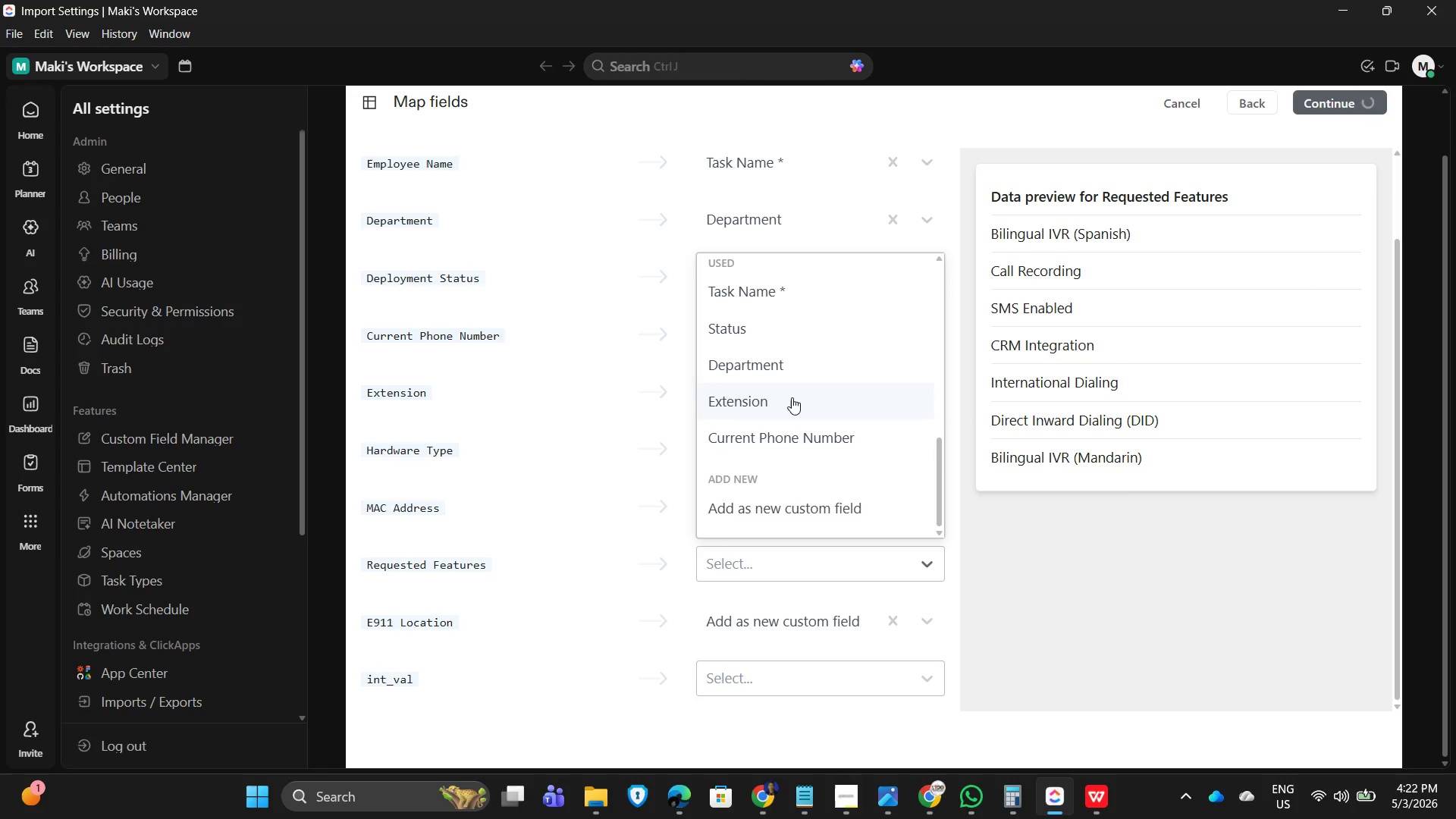 
left_click([799, 504])
 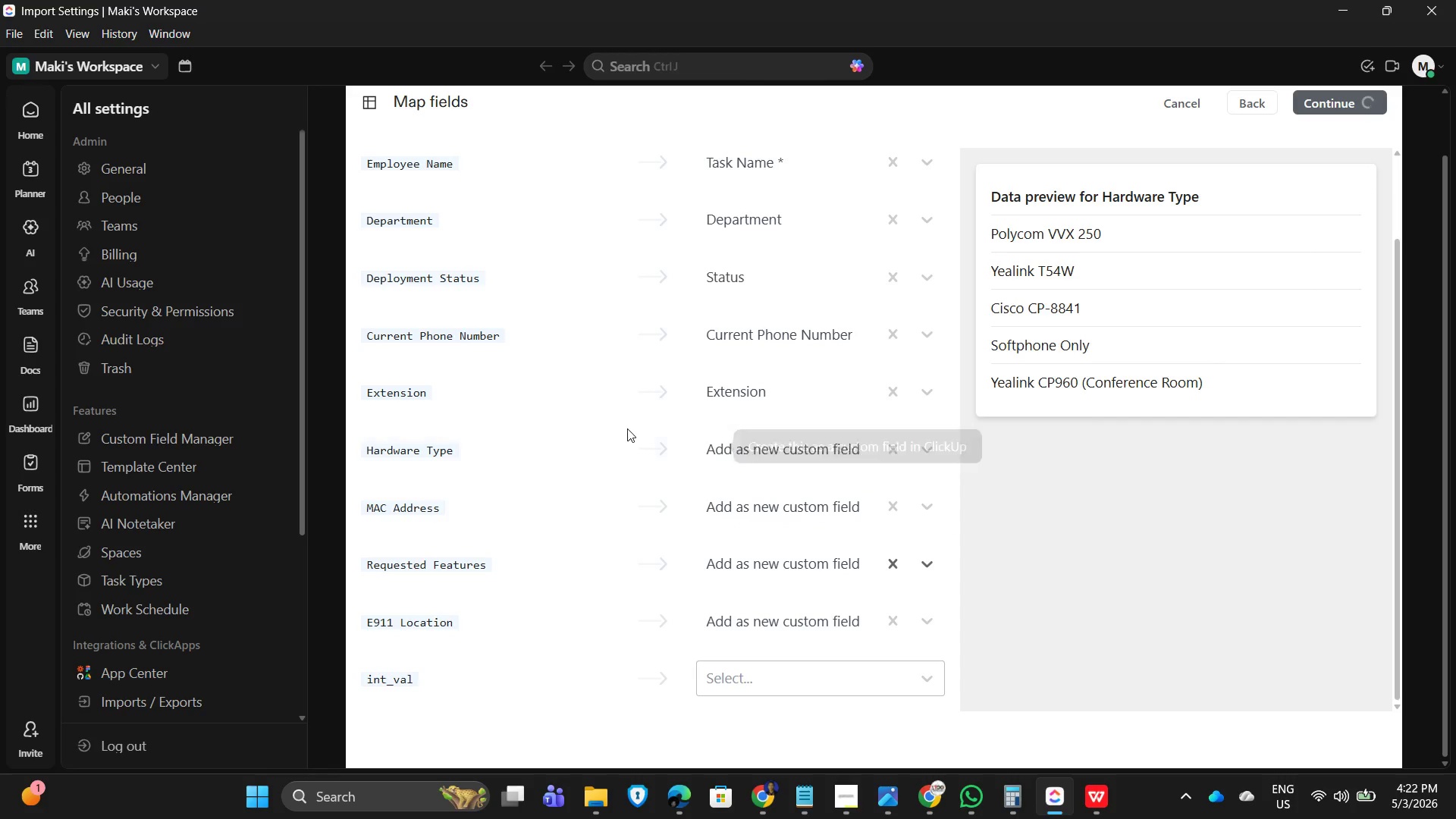 
scroll: coordinate [764, 620], scroll_direction: down, amount: 16.0
 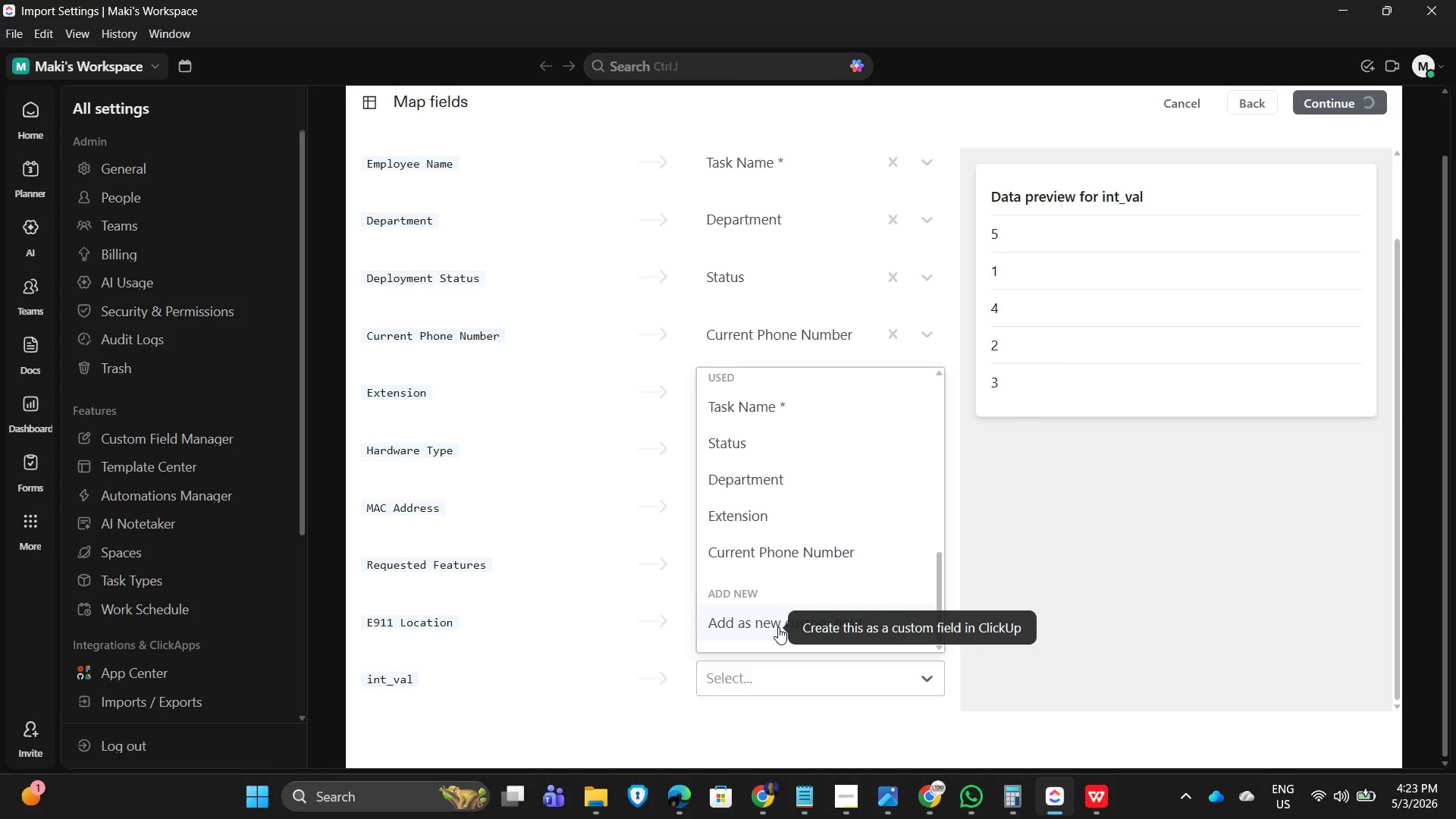 
wait(7.03)
 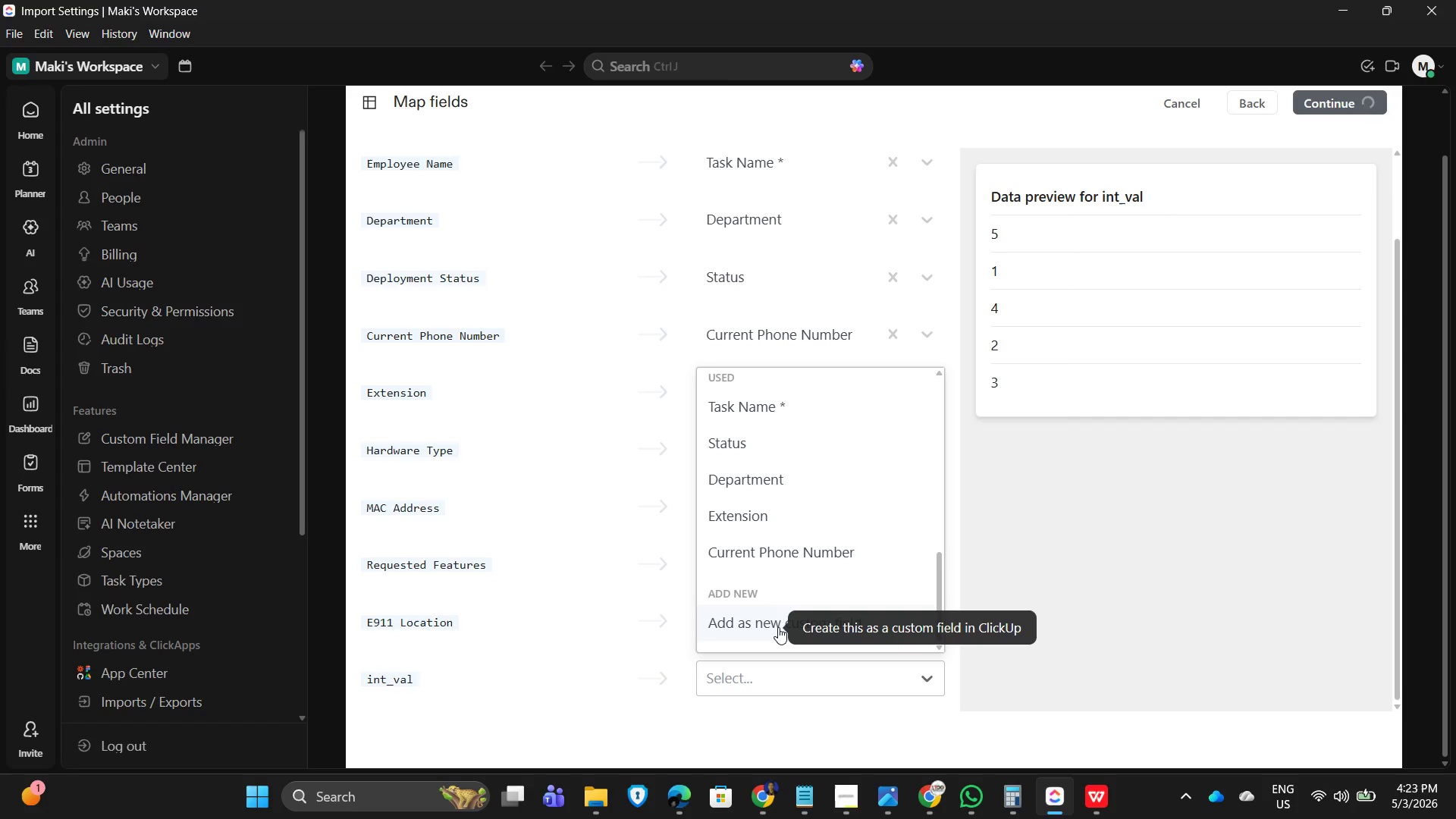 
left_click([778, 627])
 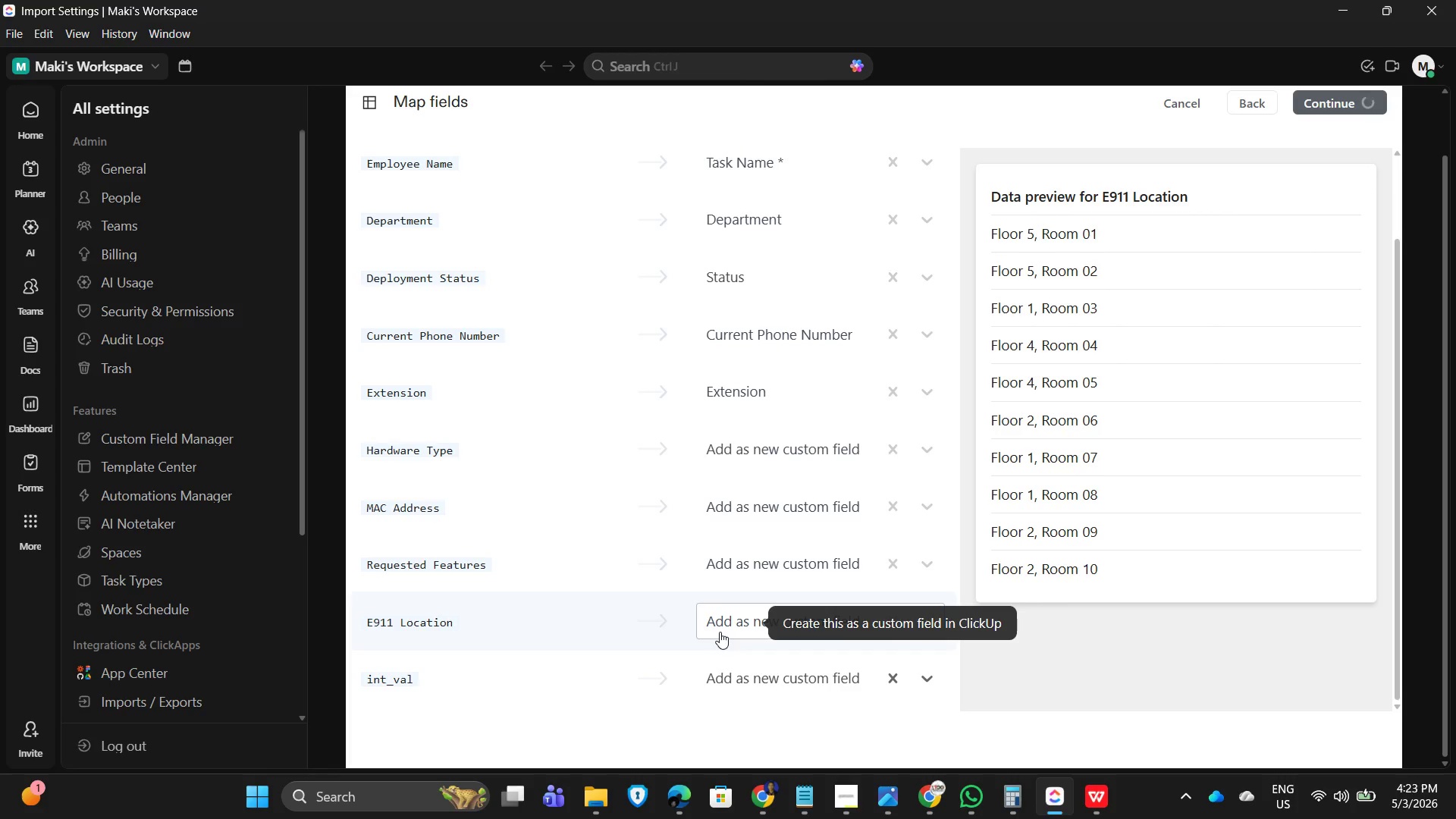 
scroll: coordinate [767, 617], scroll_direction: up, amount: 7.0
 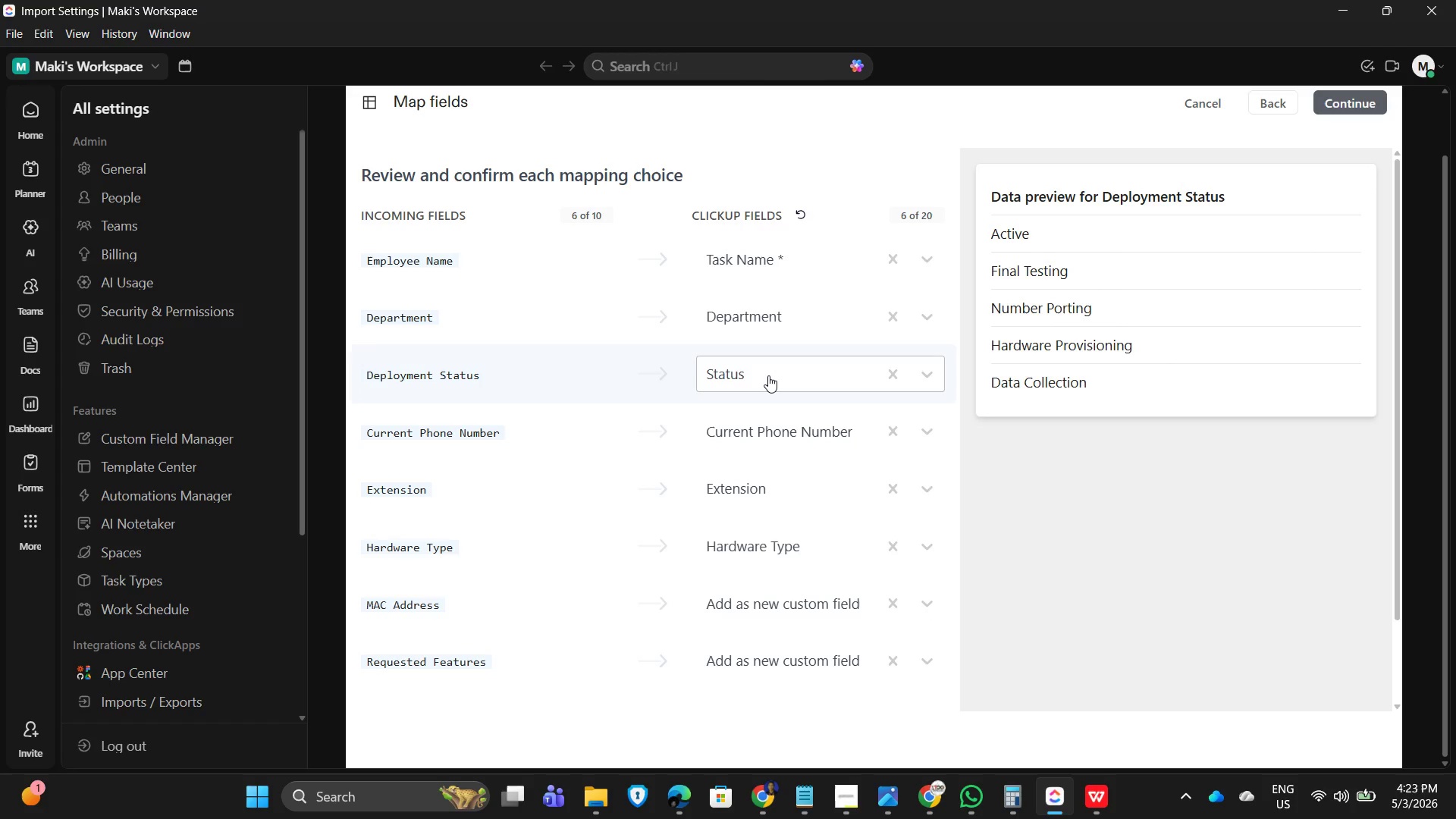 
wait(5.87)
 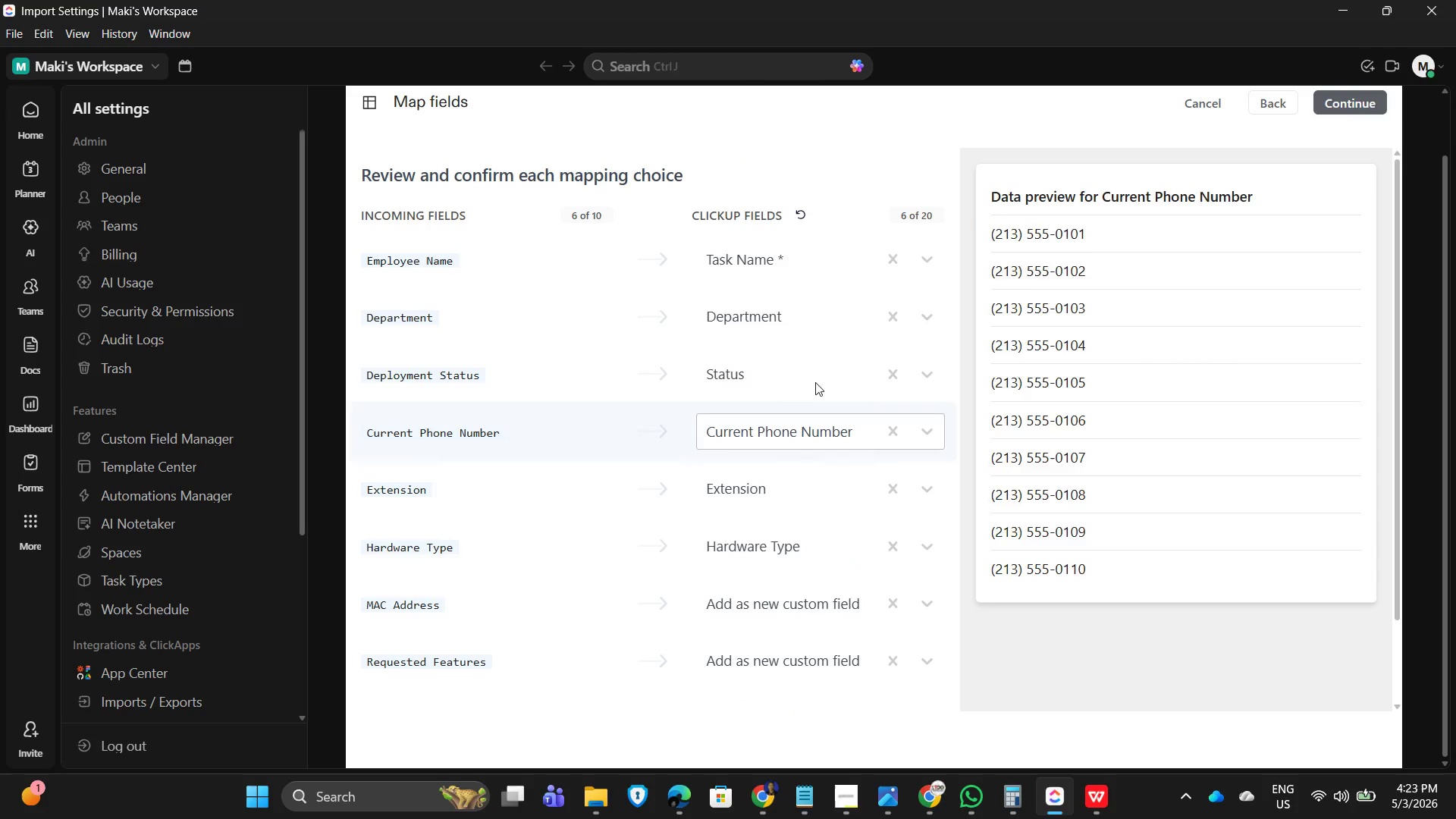 
mouse_move([770, 272])
 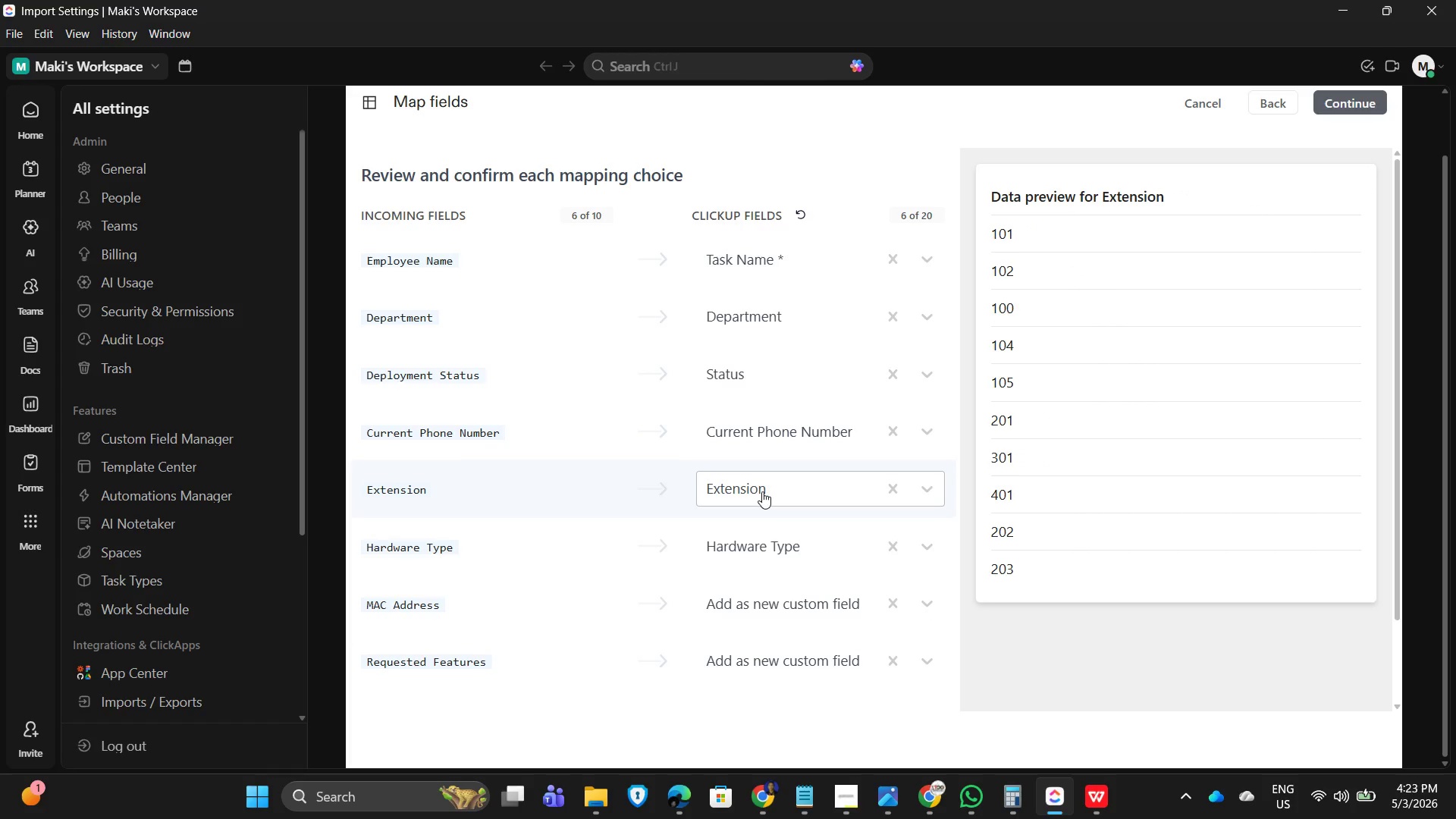 
wait(12.35)
 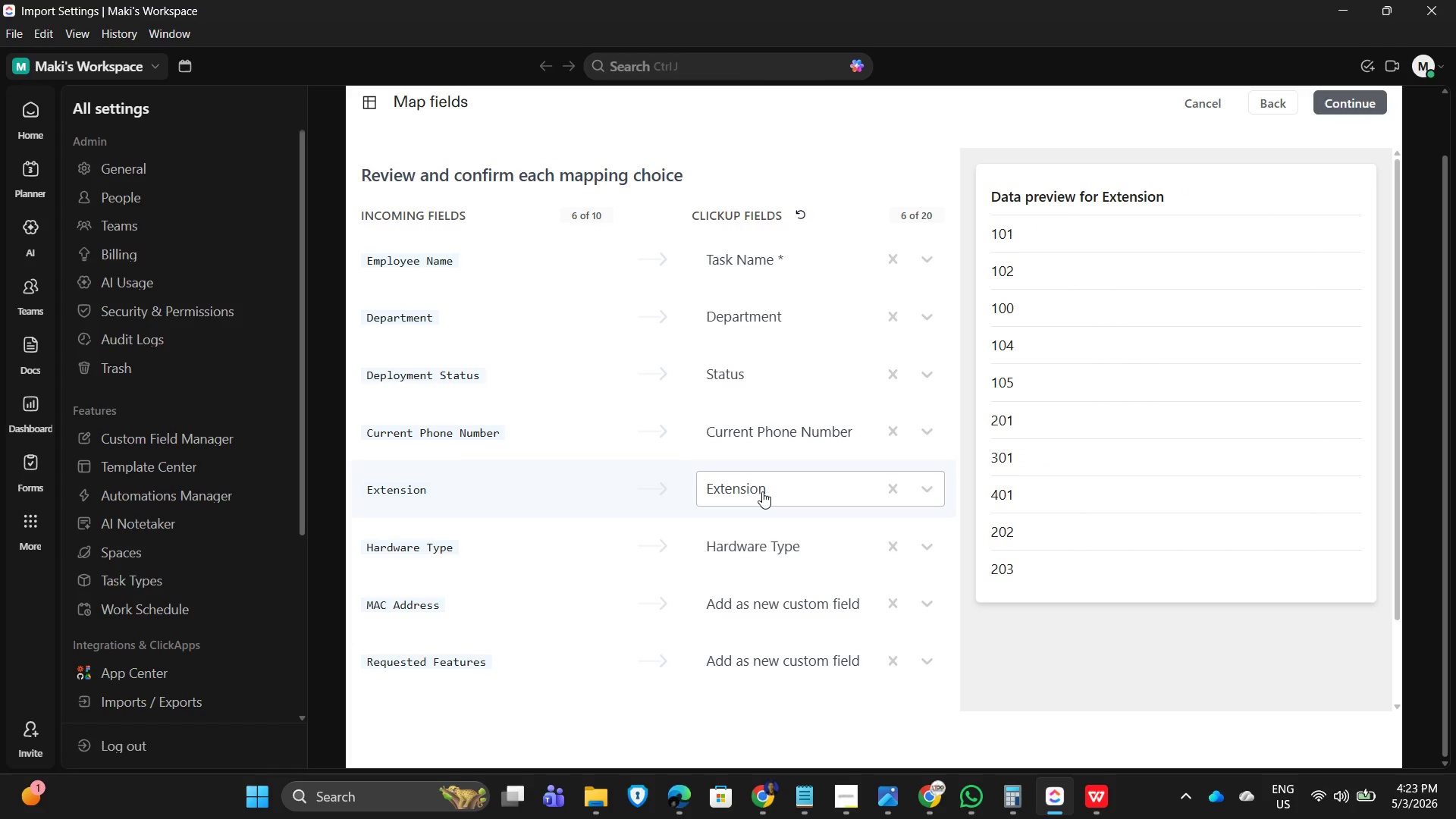 
scroll: coordinate [977, 574], scroll_direction: down, amount: 20.0
 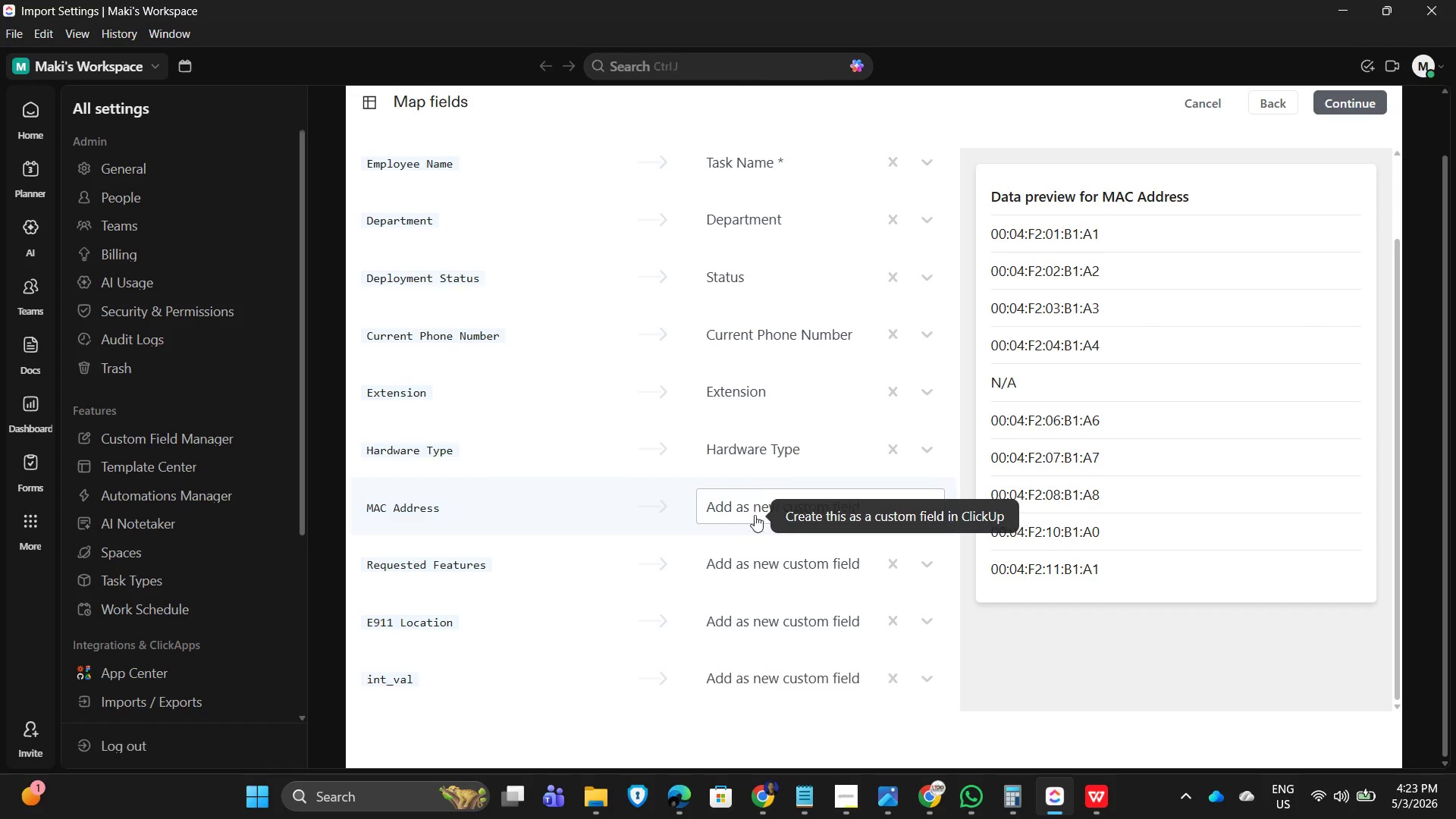 
left_click([750, 514])
 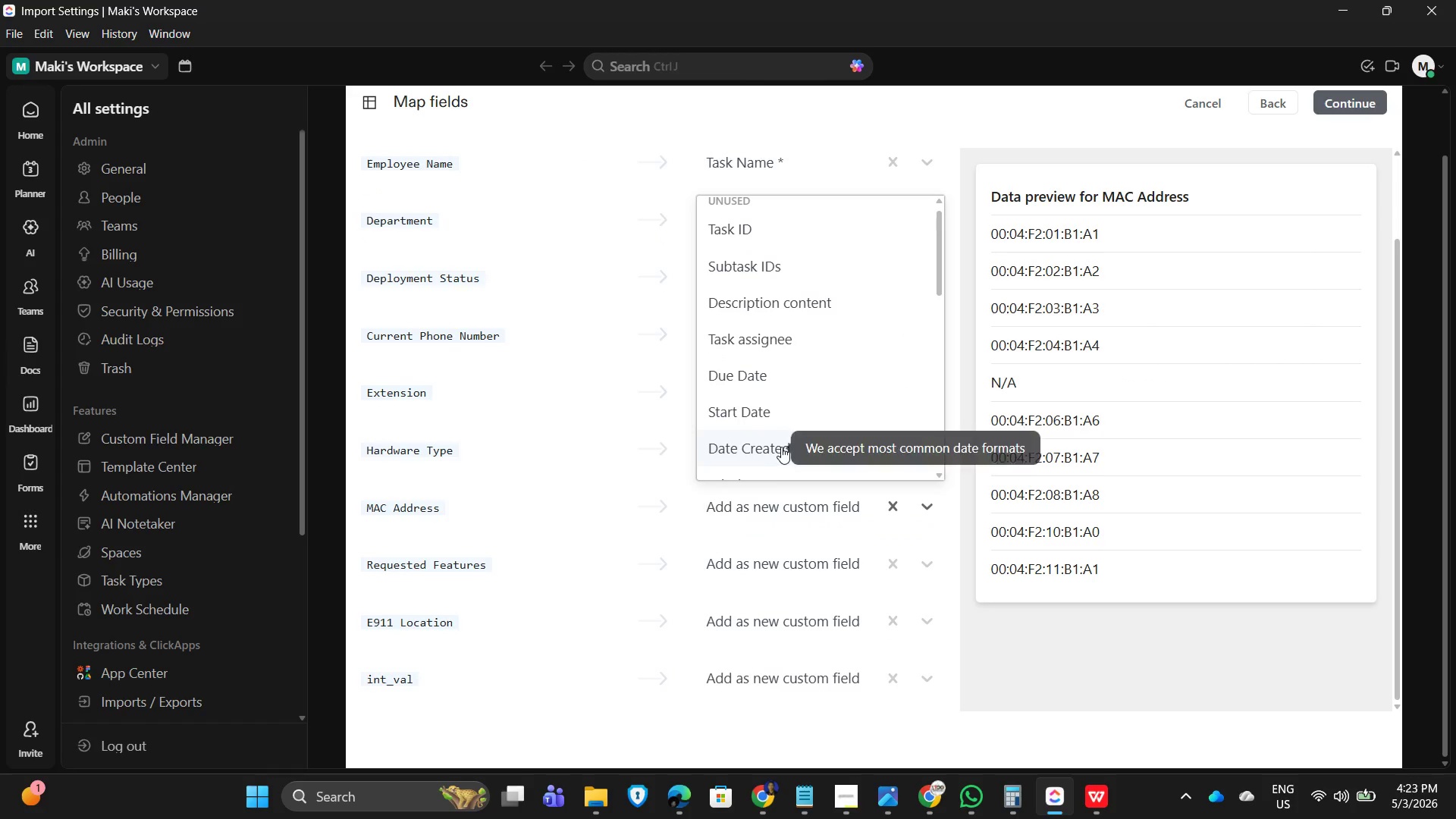 
scroll: coordinate [823, 429], scroll_direction: down, amount: 8.0
 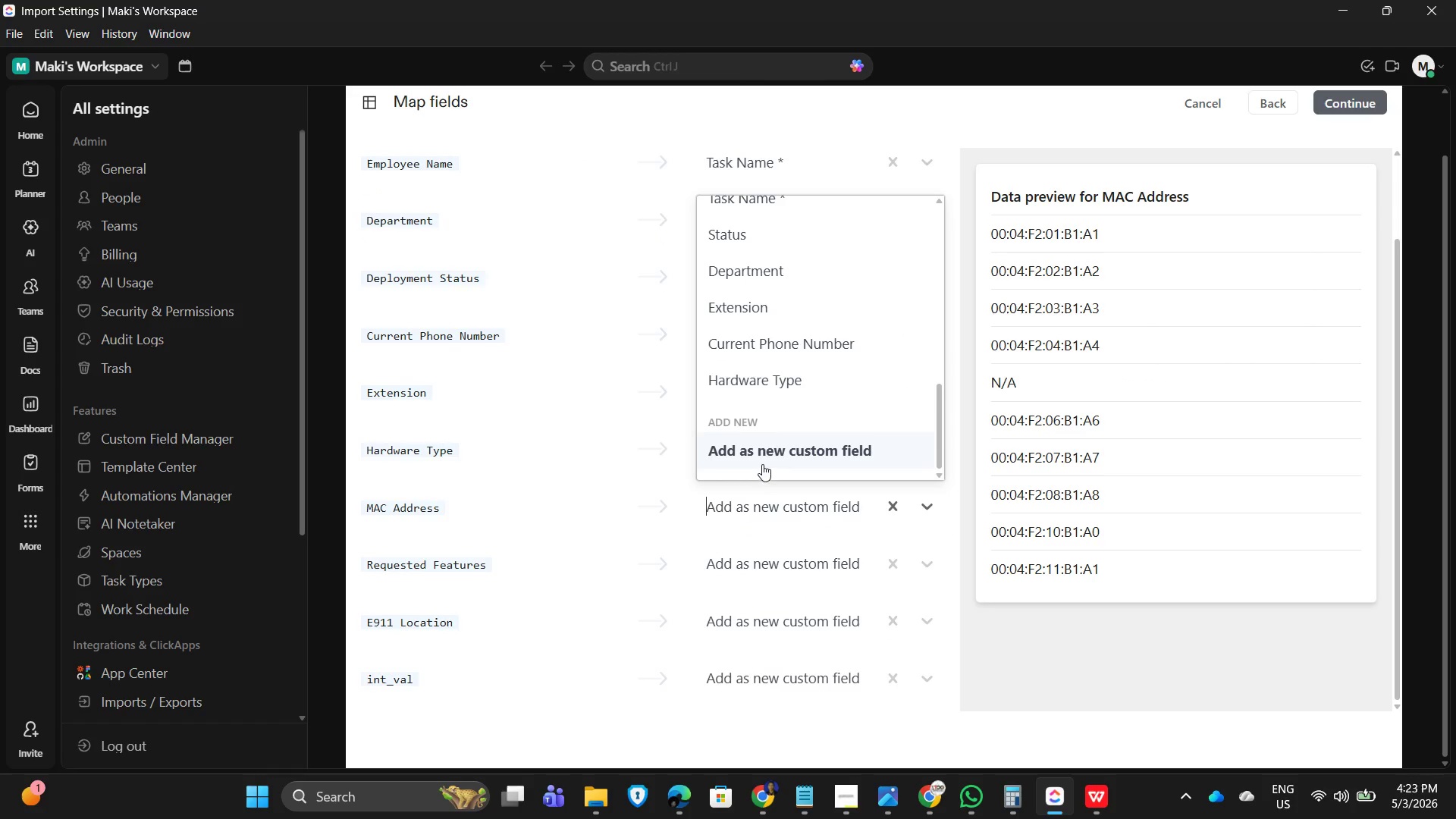 
left_click([780, 453])
 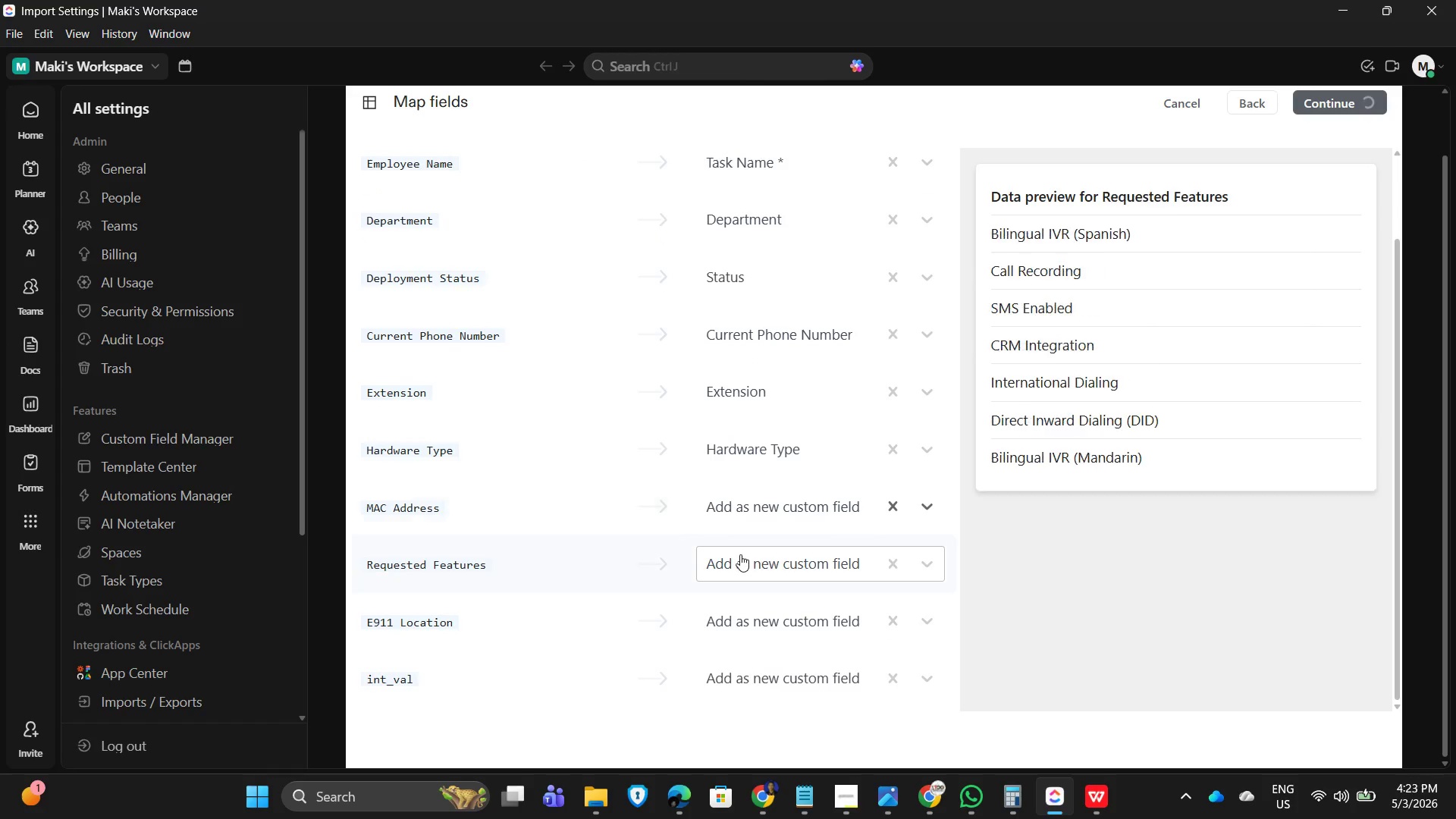 
scroll: coordinate [770, 537], scroll_direction: down, amount: 2.0
 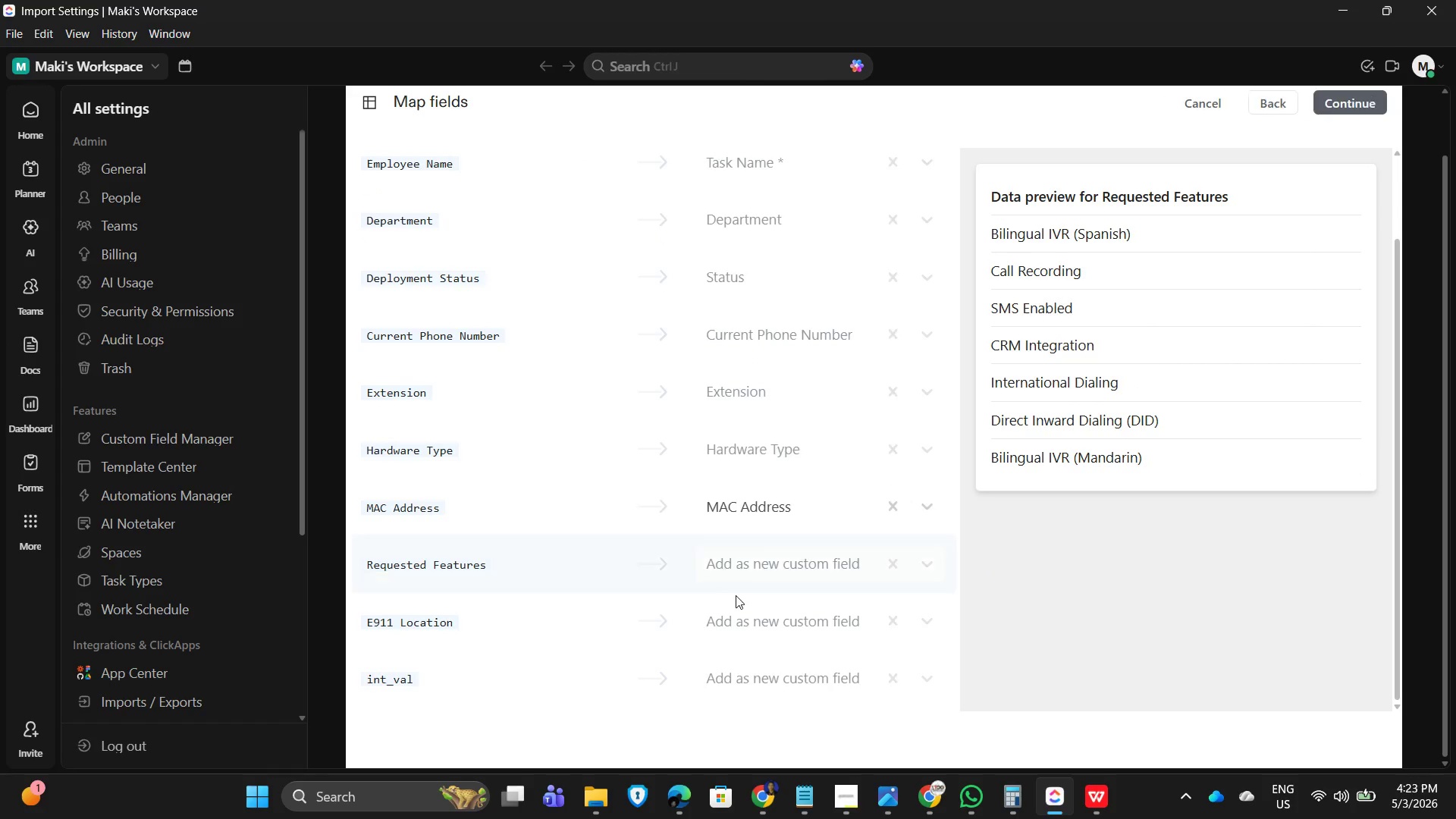 
left_click([754, 564])
 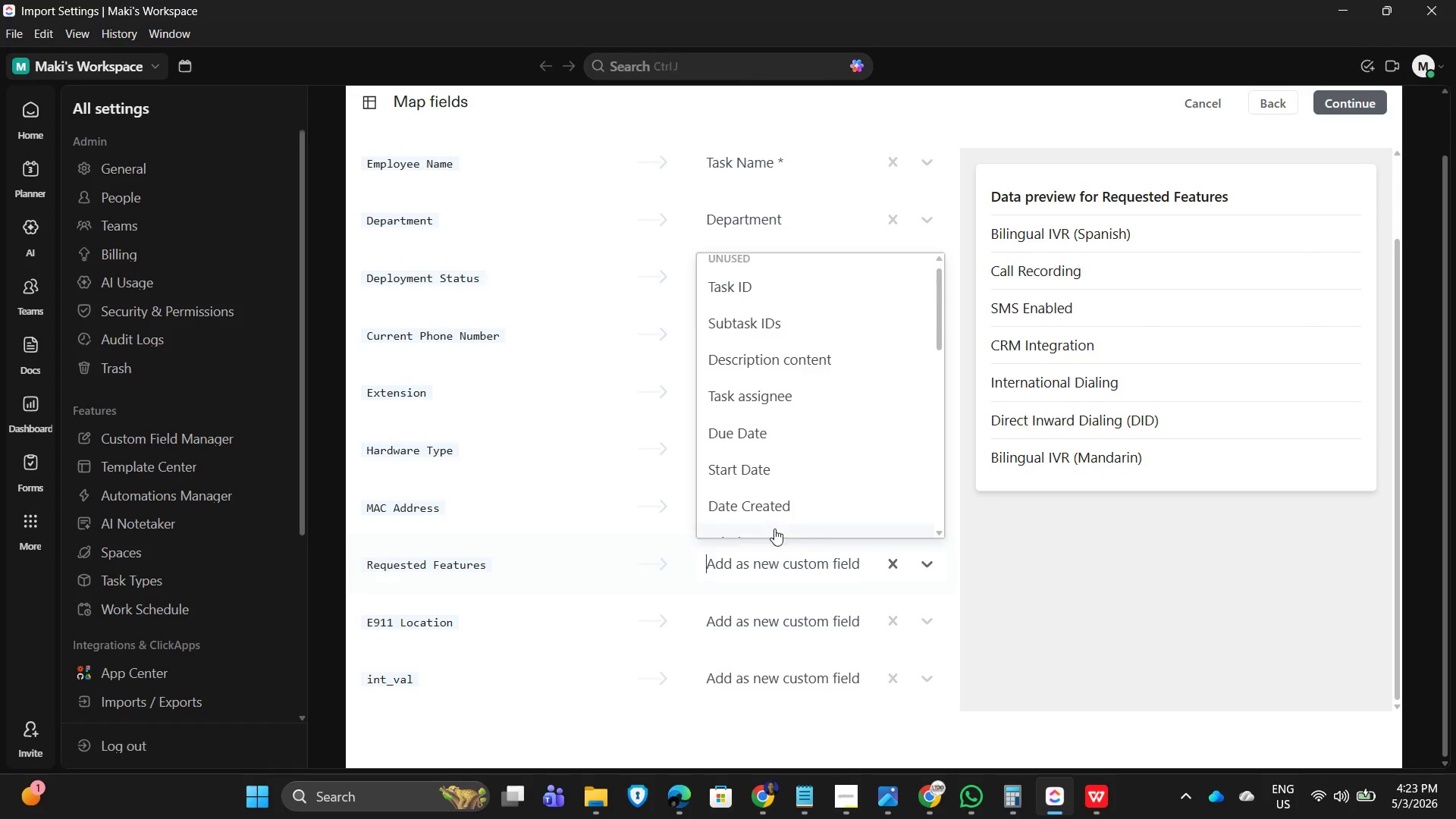 
scroll: coordinate [761, 571], scroll_direction: down, amount: 33.0
 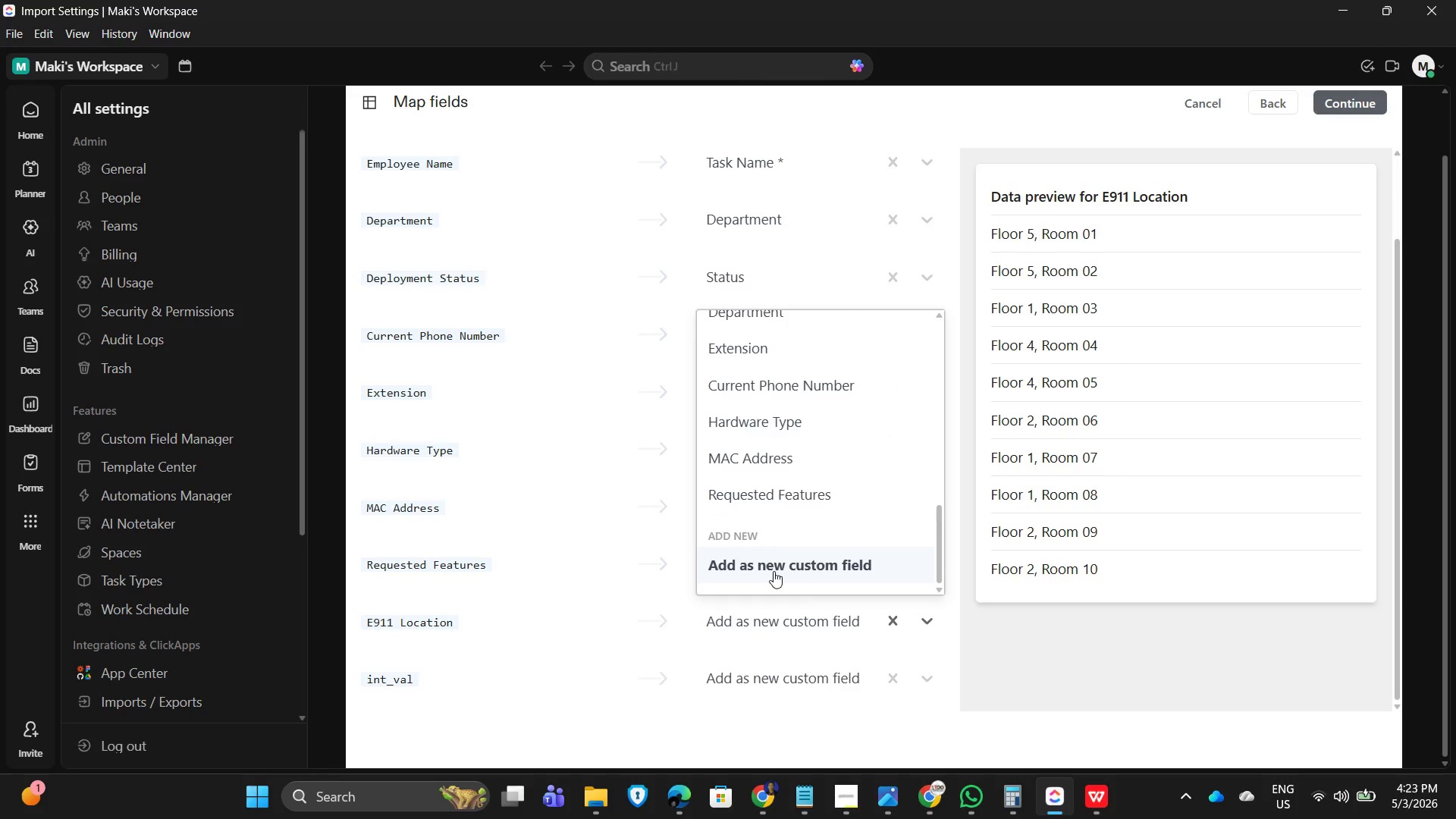 
mouse_move([820, 563])
 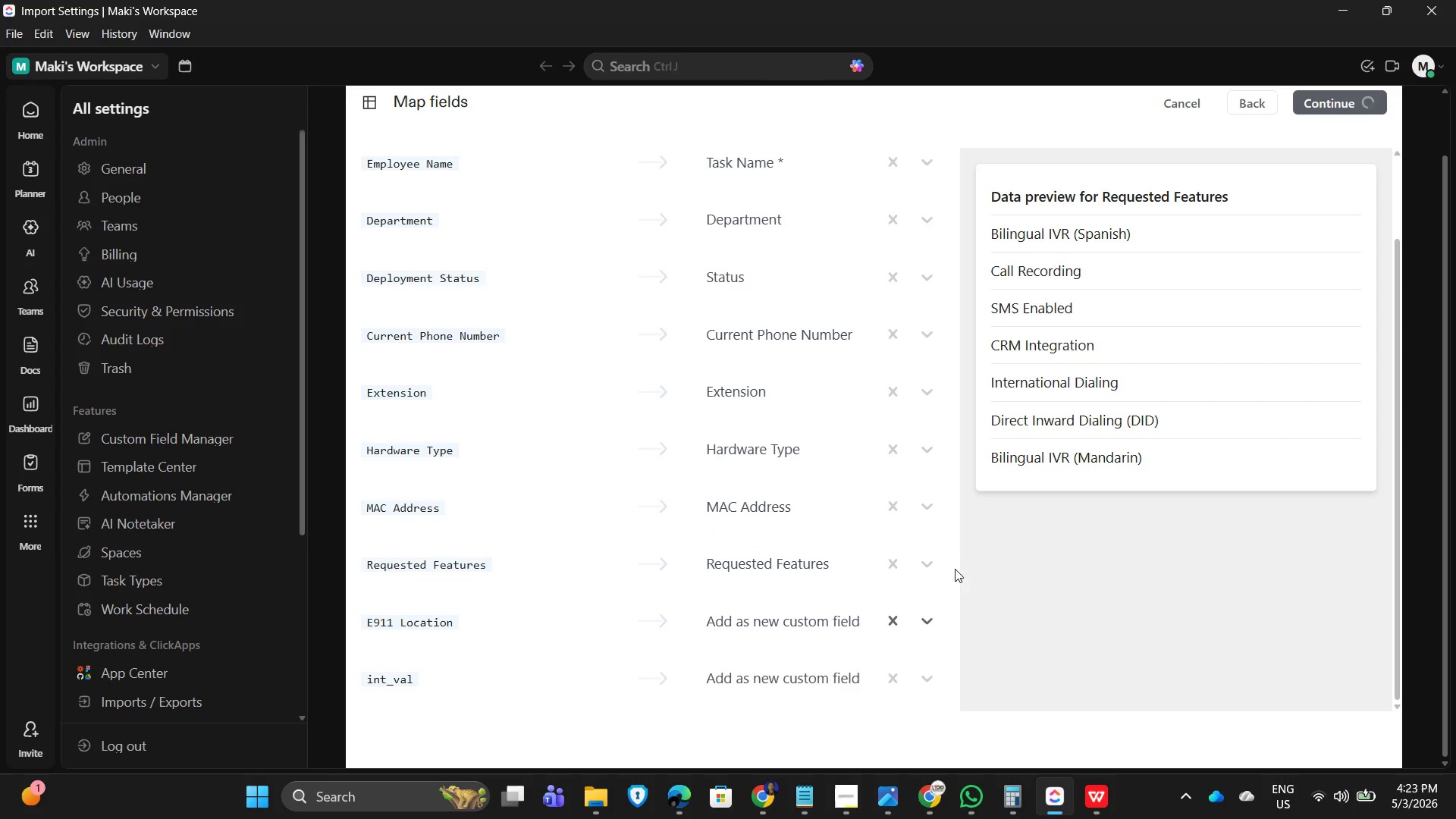 
scroll: coordinate [773, 651], scroll_direction: down, amount: 7.0
 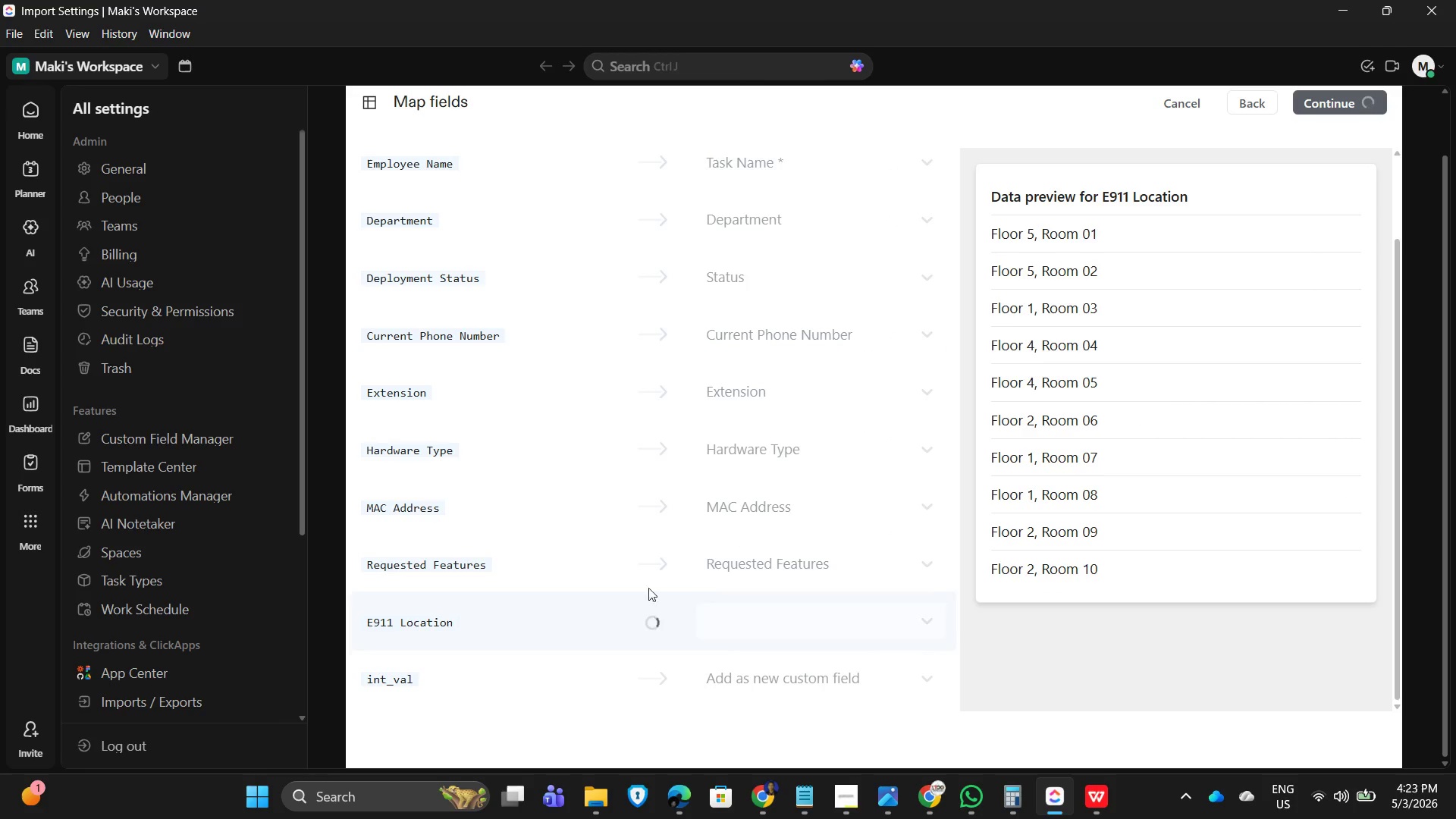 
mouse_move([764, 583])
 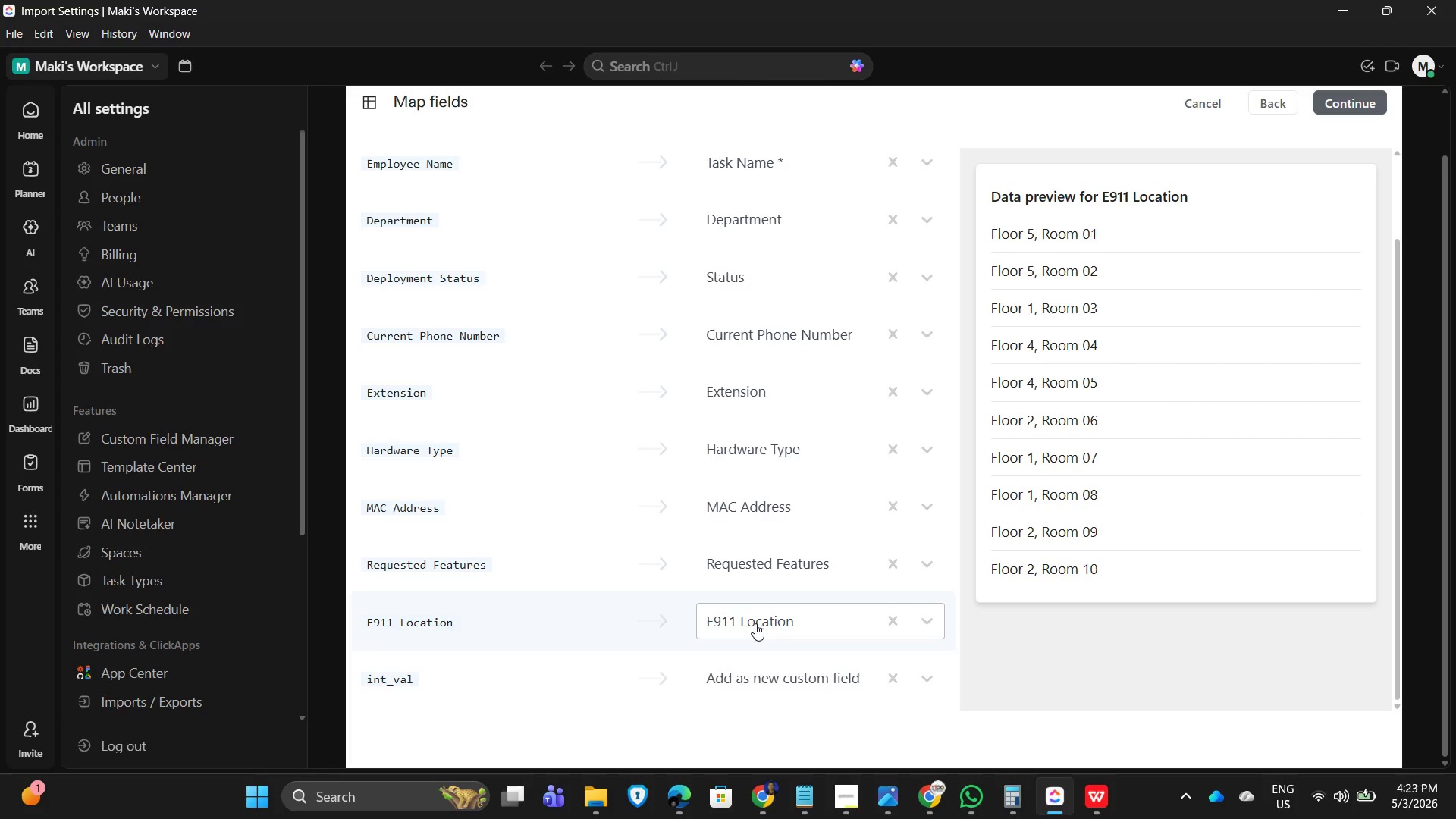 
scroll: coordinate [755, 623], scroll_direction: down, amount: 5.0
 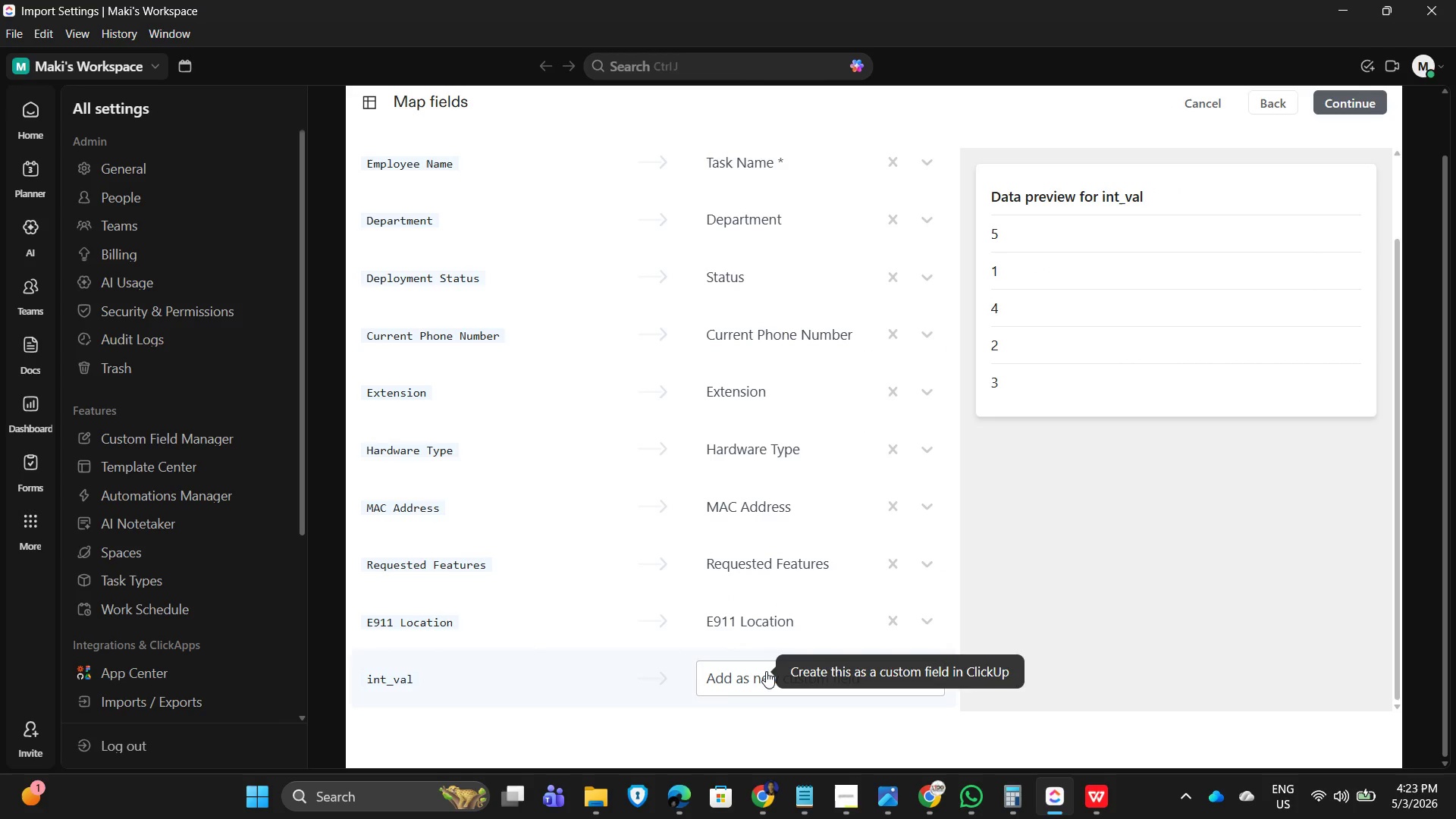 
left_click([766, 671])
 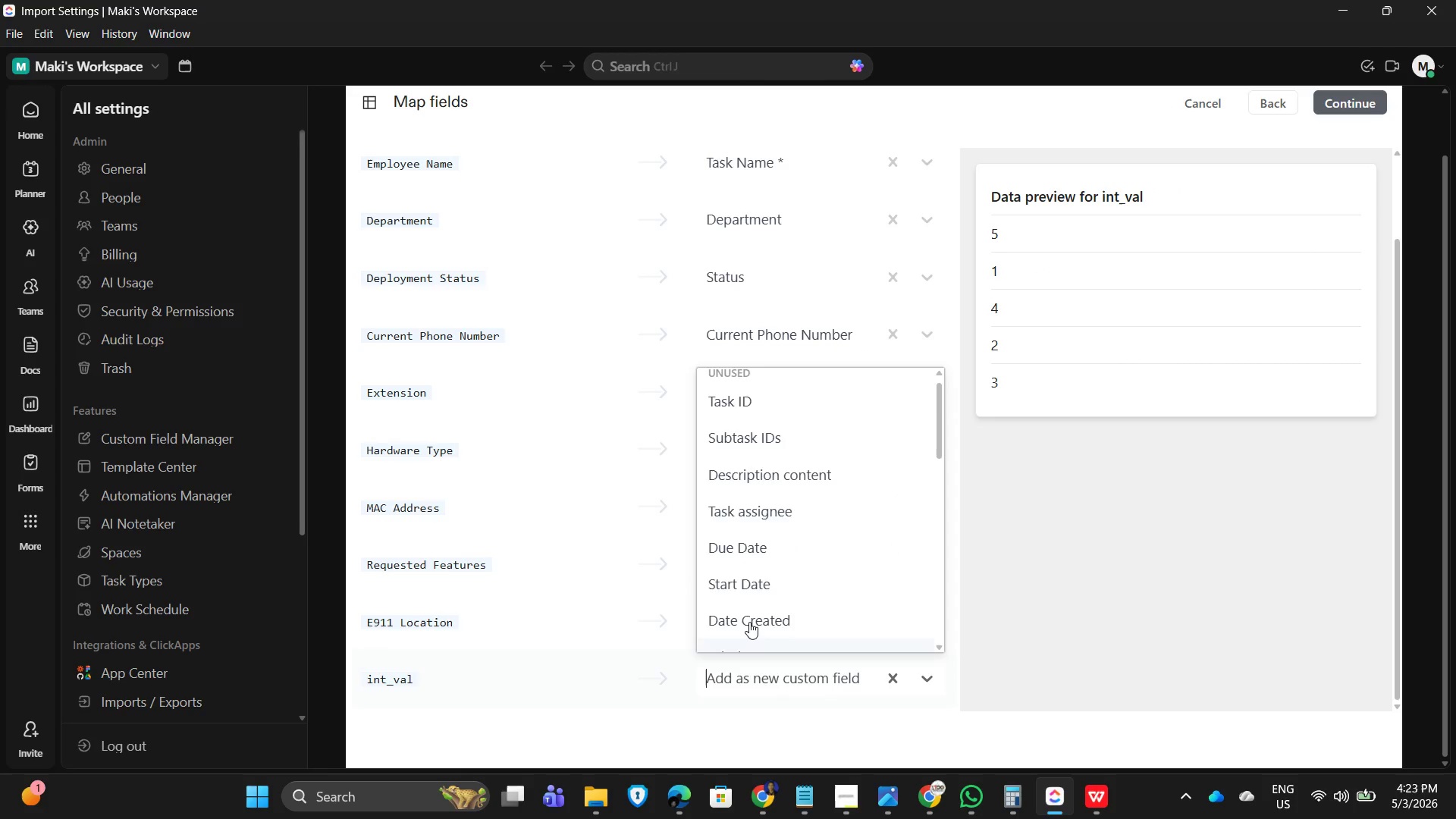 
scroll: coordinate [782, 610], scroll_direction: down, amount: 11.0
 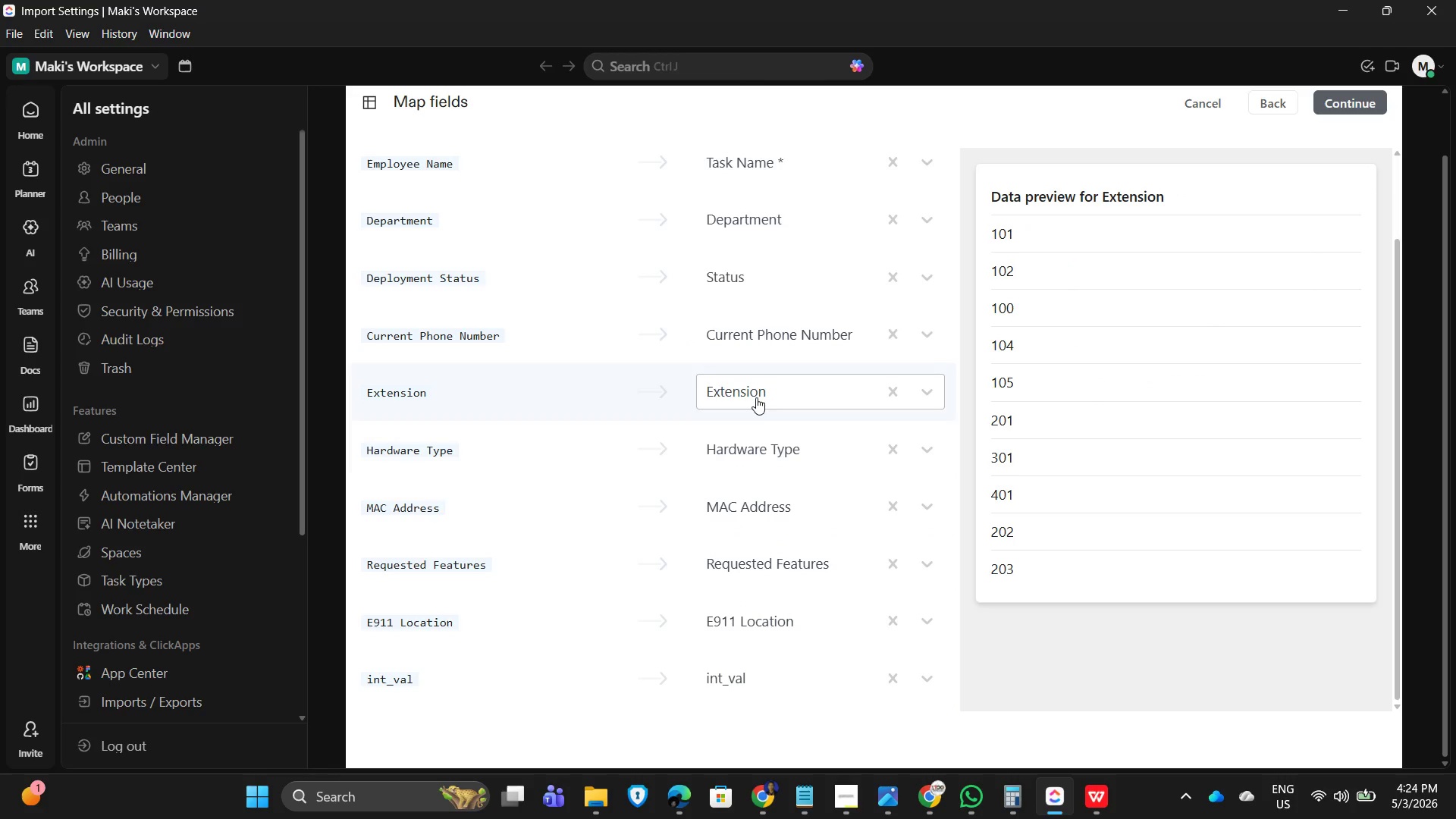 
wait(10.95)
 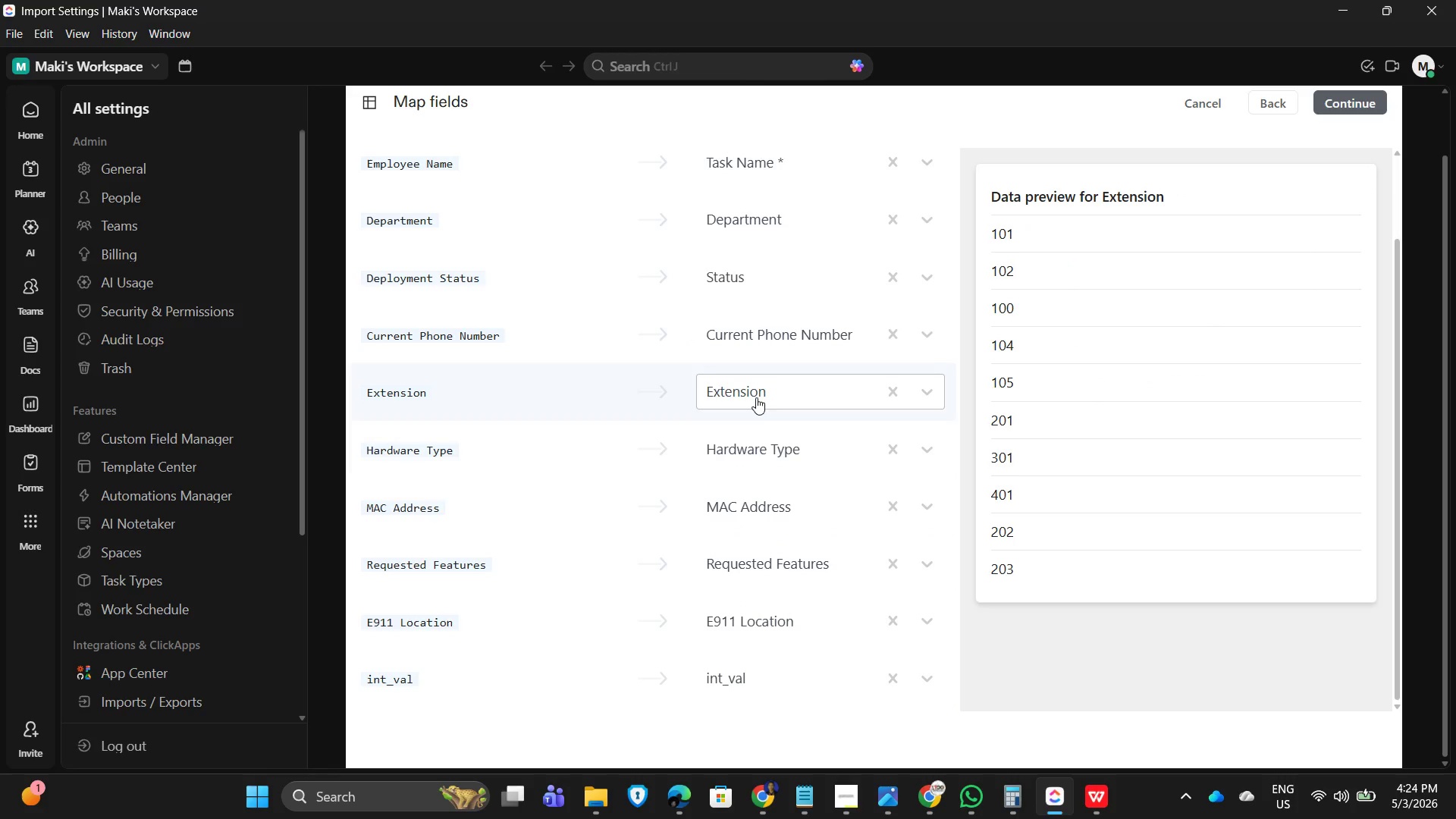 
scroll: coordinate [743, 350], scroll_direction: down, amount: 12.0
 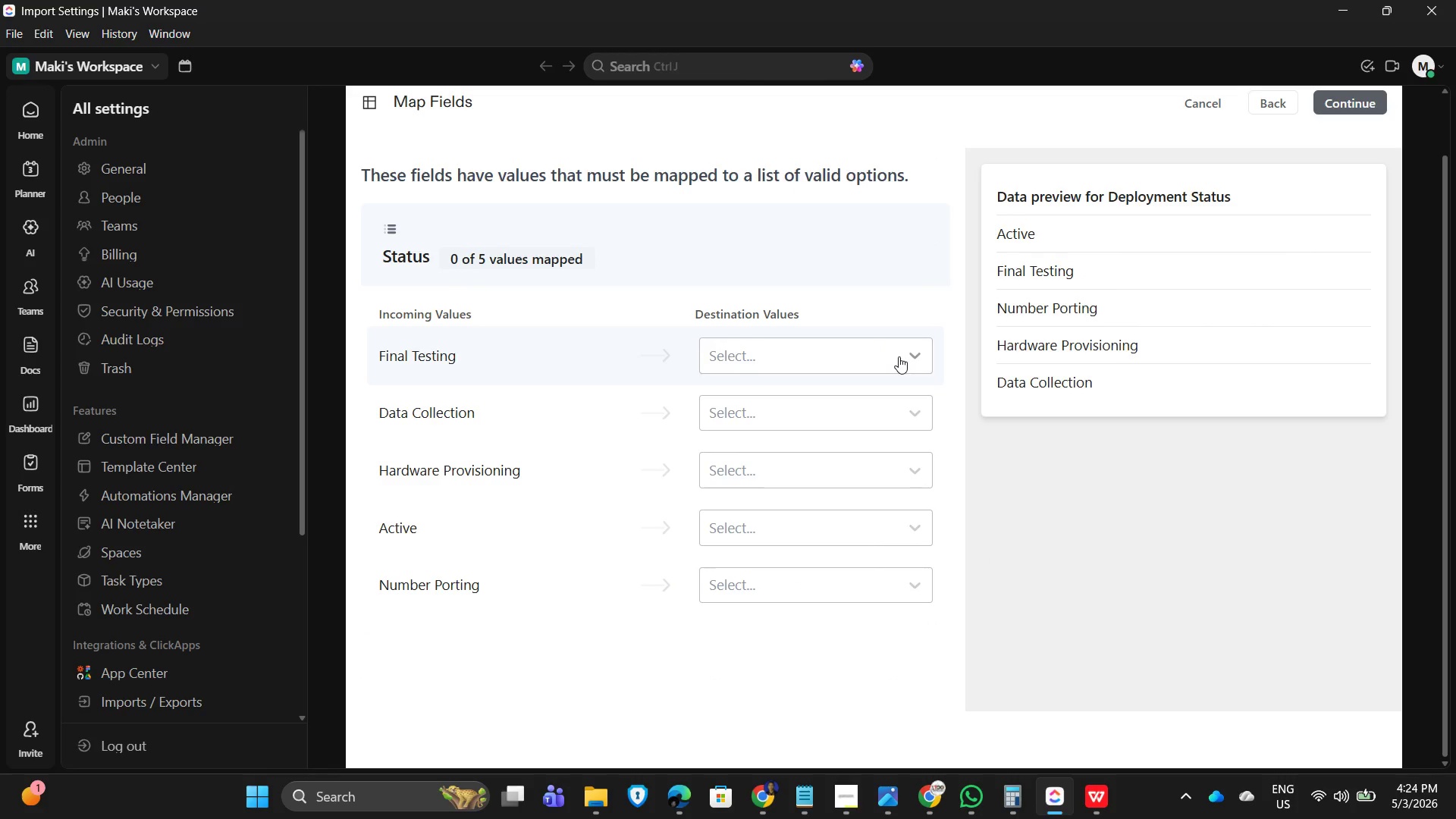 
left_click([899, 356])
 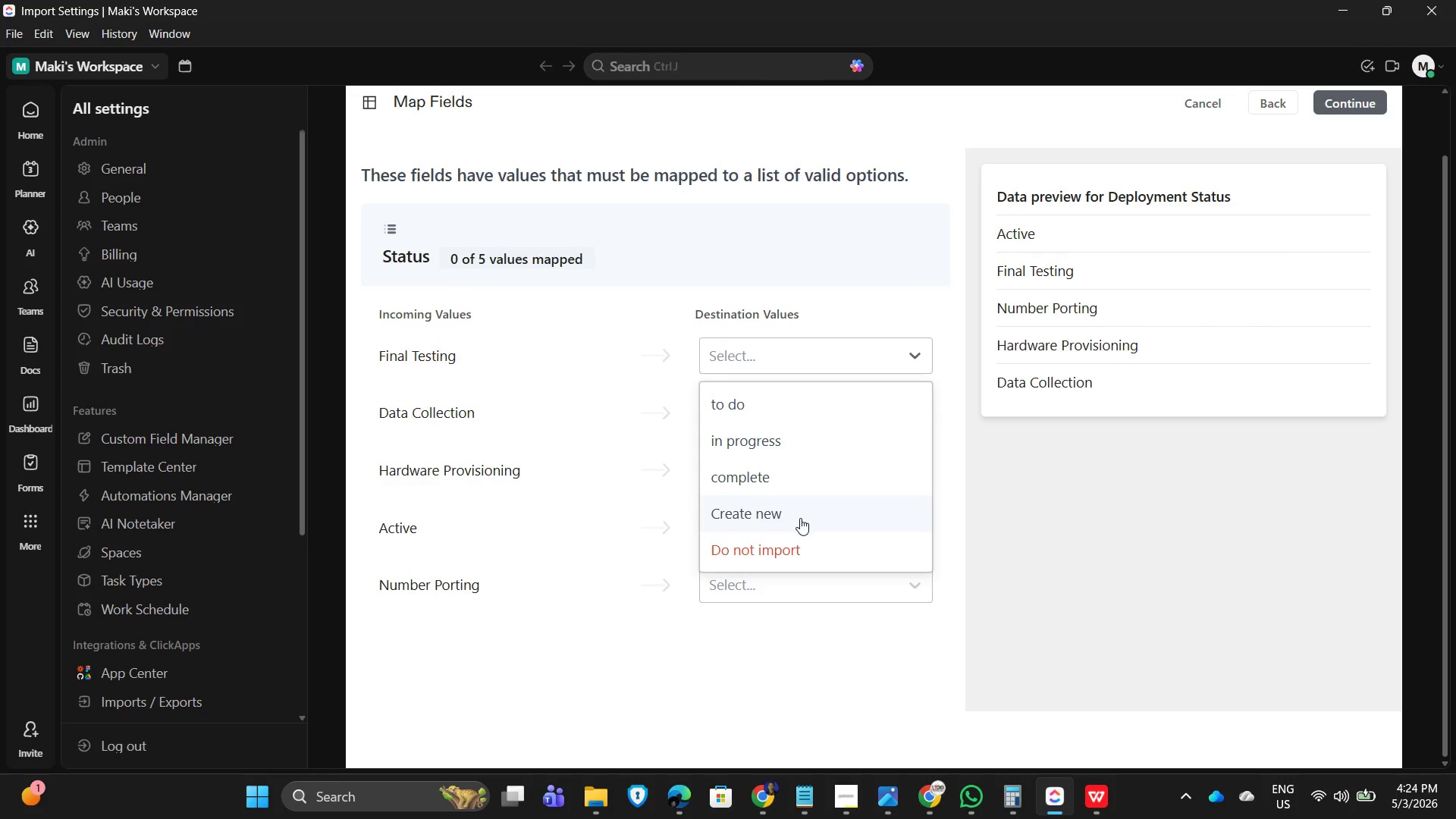 
left_click([799, 517])
 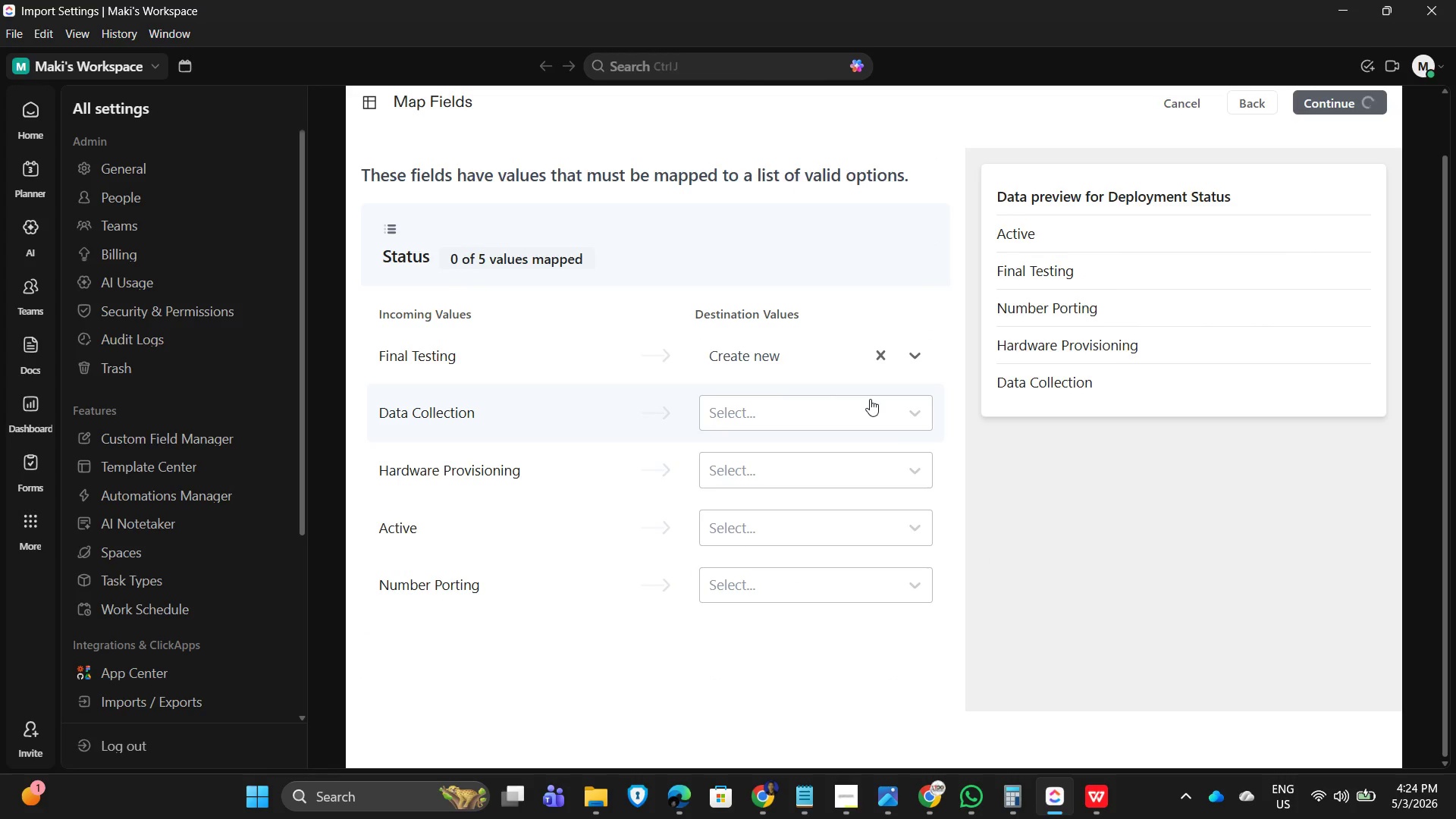 
left_click([870, 399])
 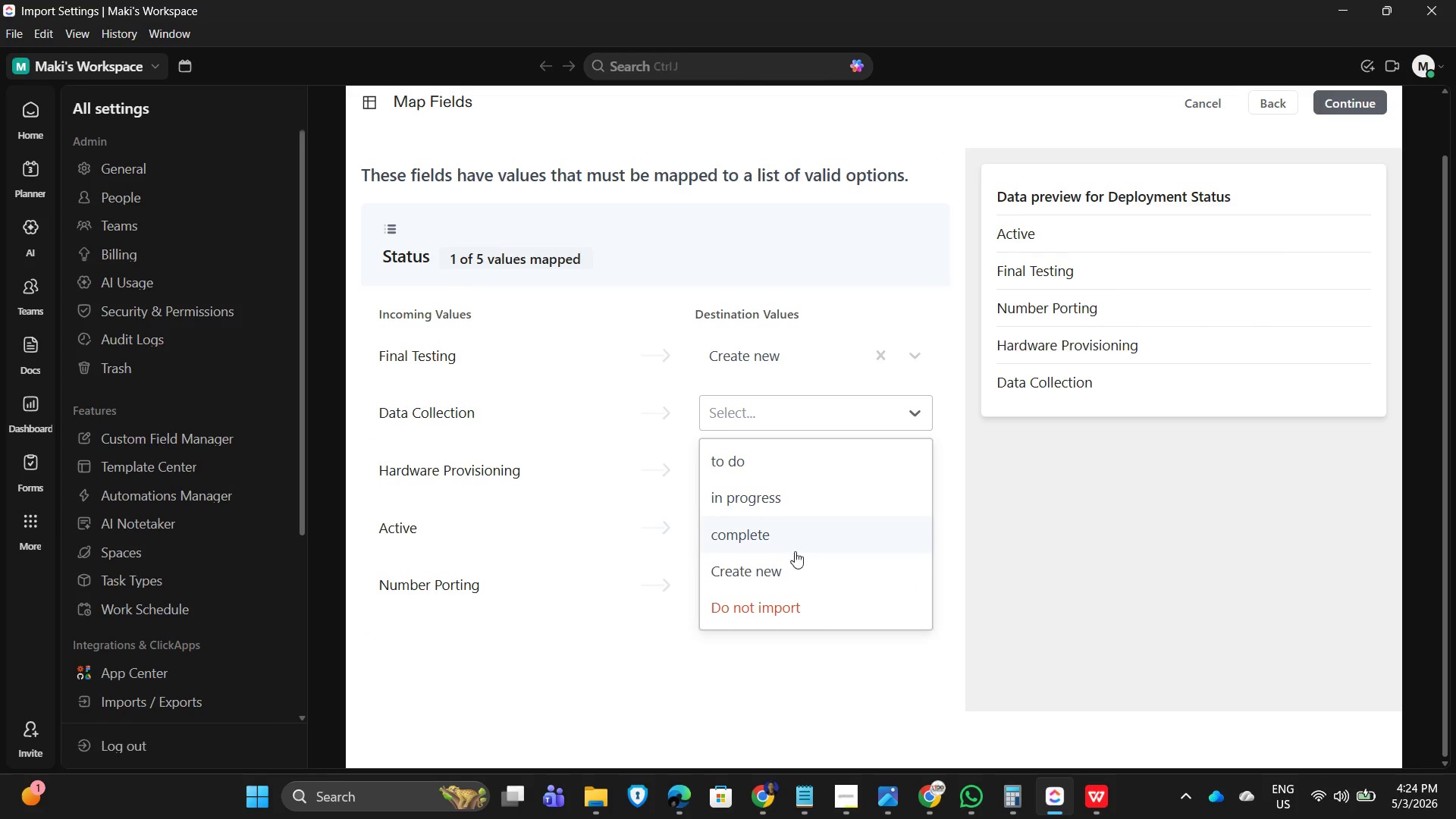 
left_click([792, 565])
 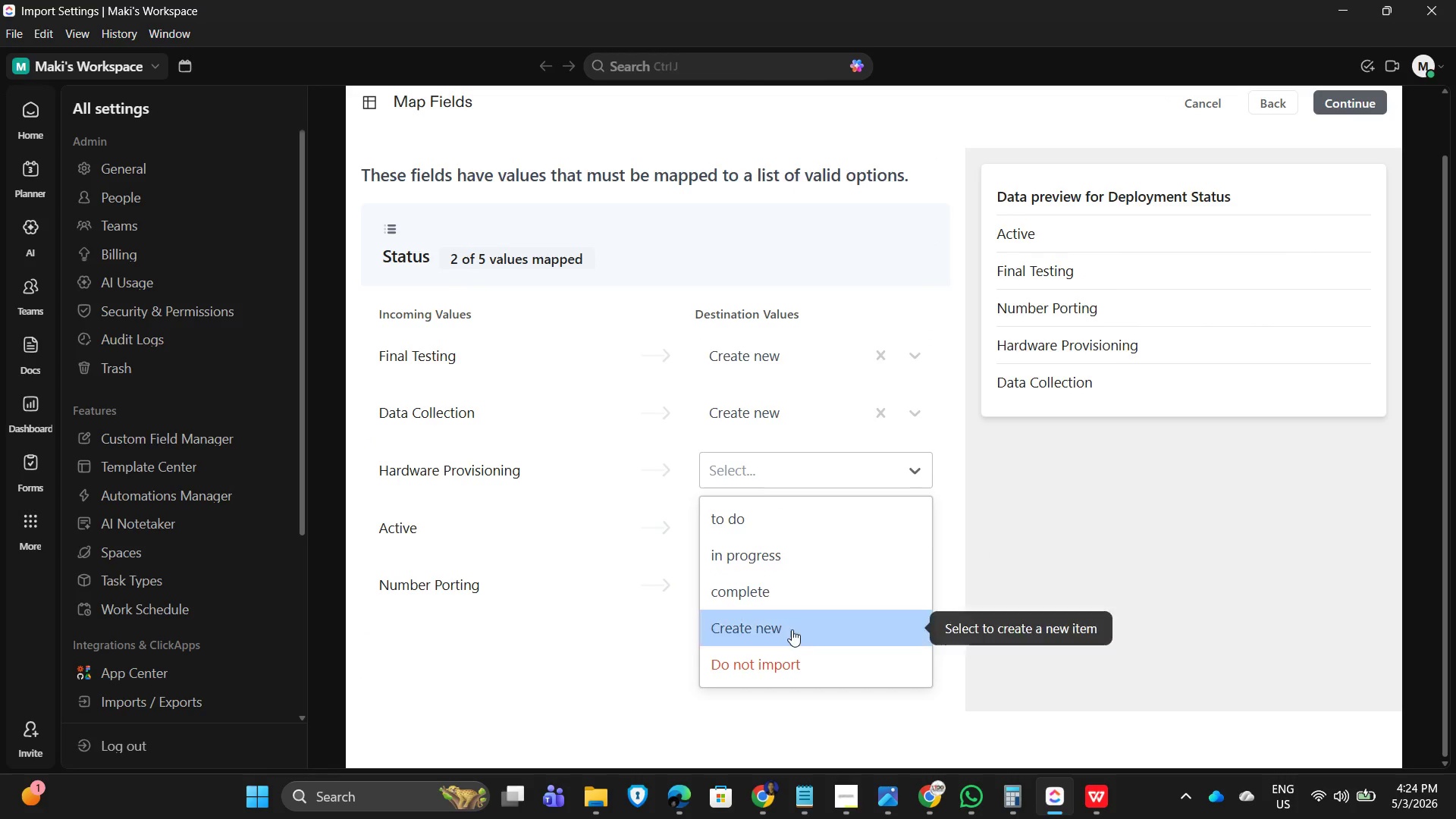 
left_click([828, 527])
 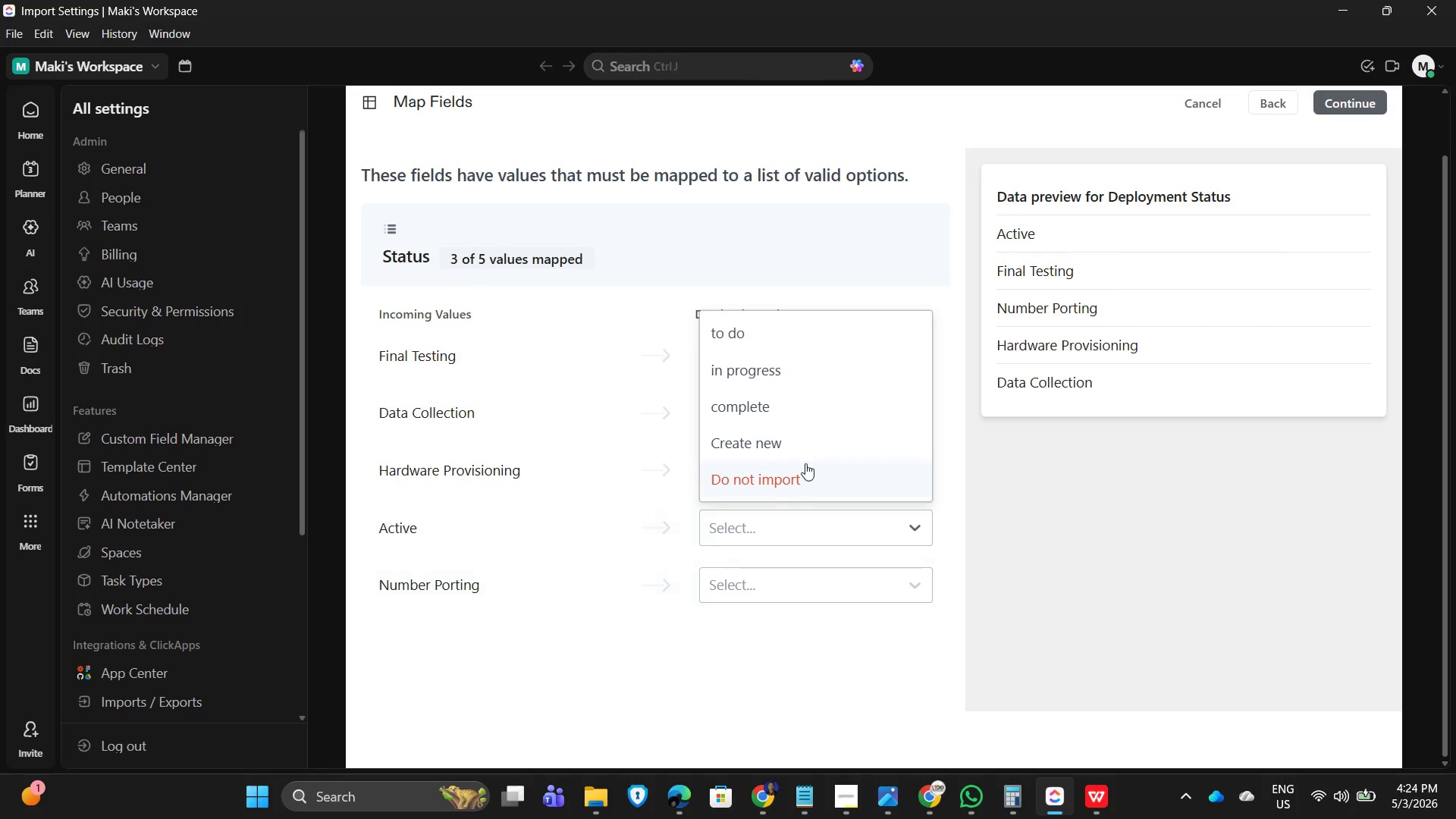 
left_click([808, 451])
 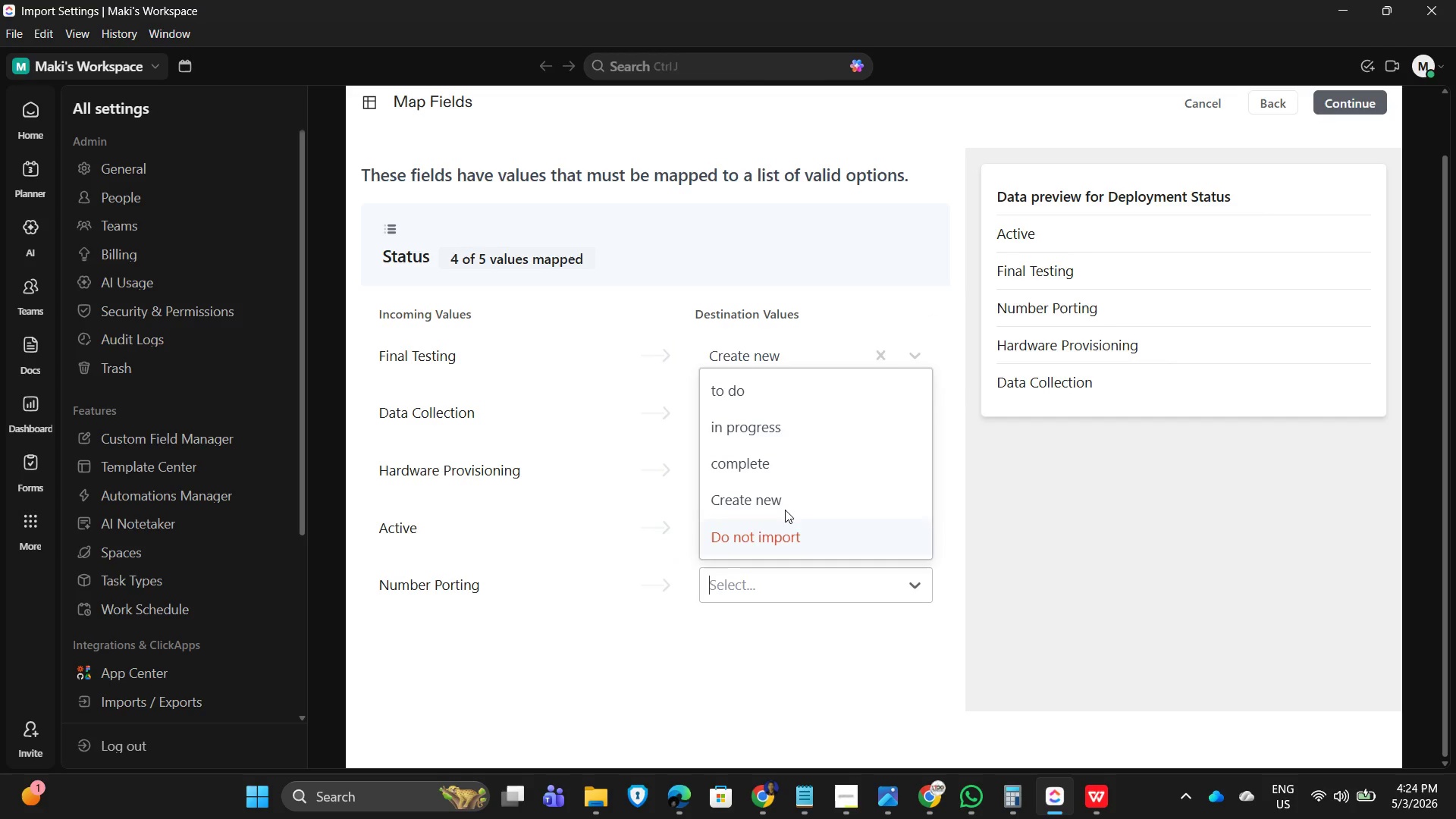 
left_click([783, 500])
 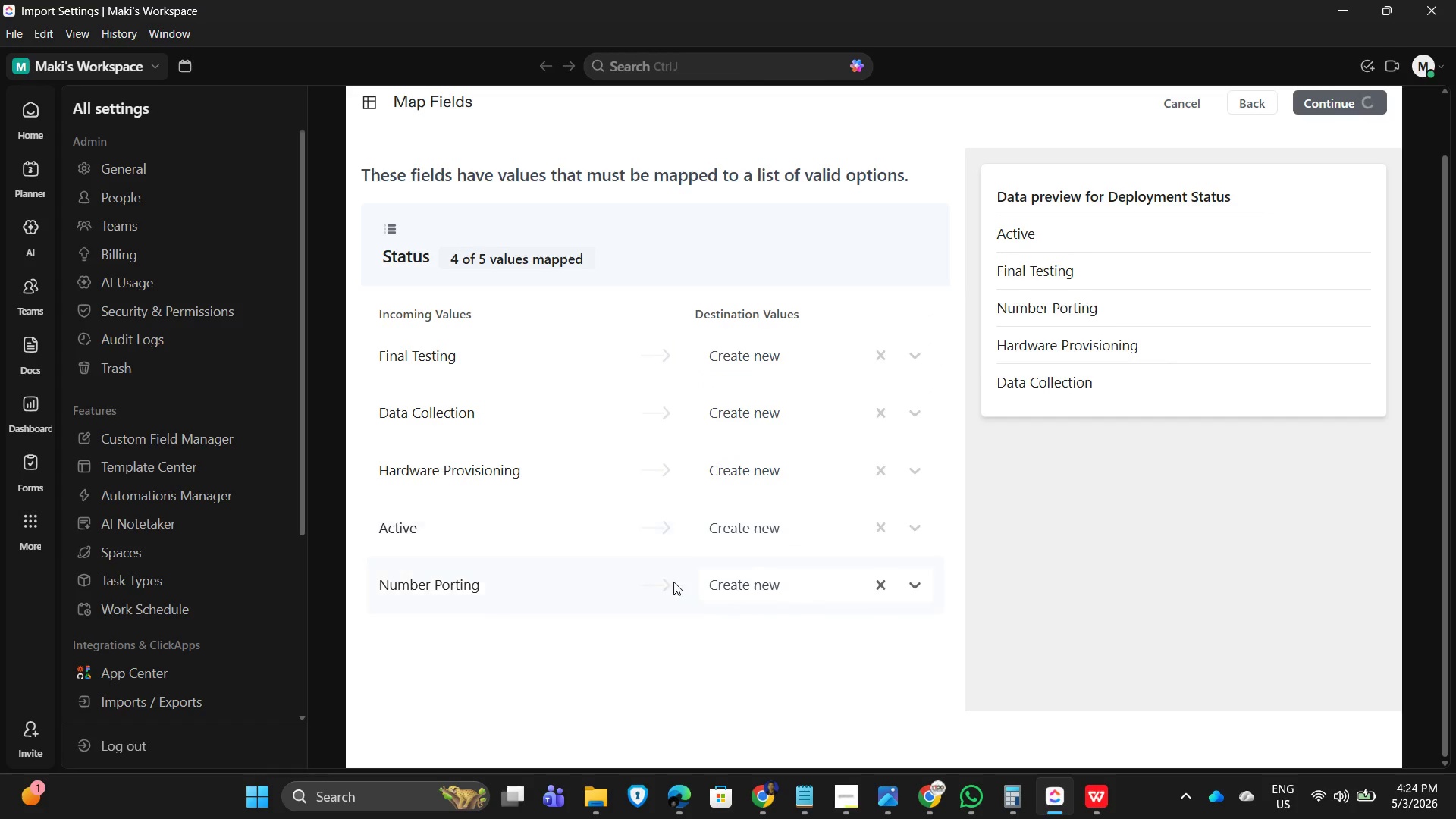 
scroll: coordinate [885, 465], scroll_direction: down, amount: 10.0
 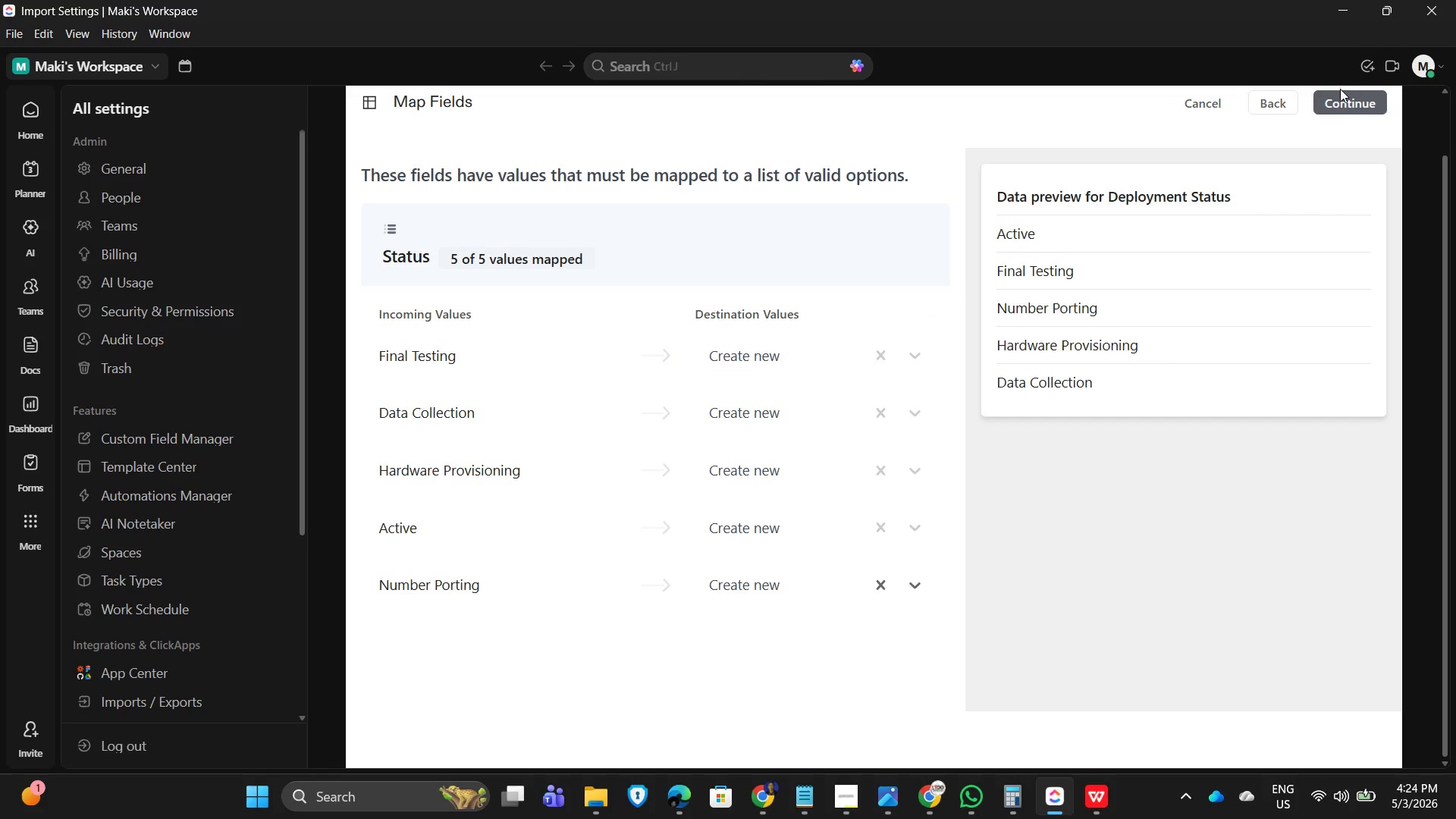 
left_click([1345, 104])
 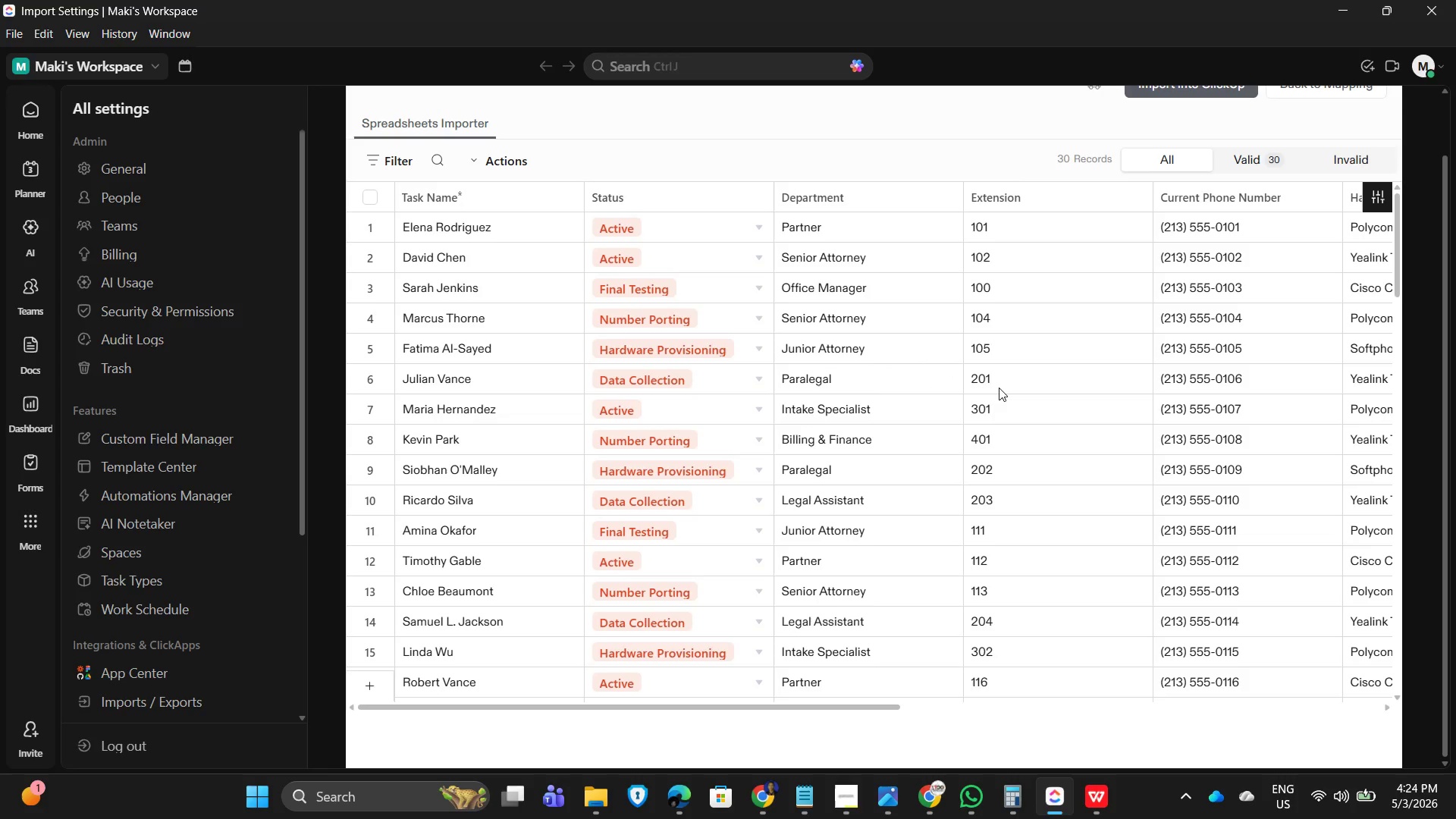 
wait(17.28)
 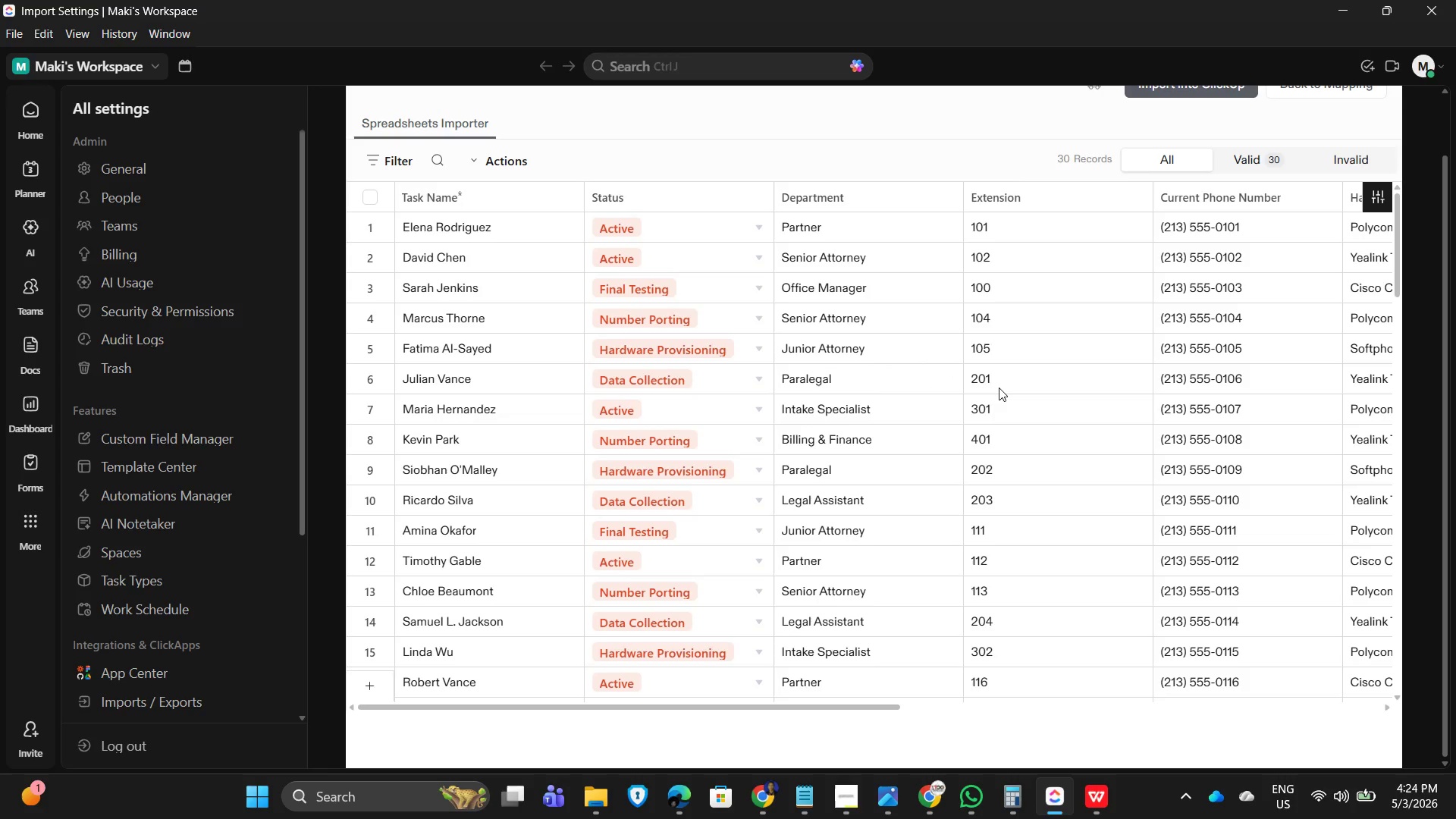 
scroll: coordinate [845, 271], scroll_direction: up, amount: 4.0
 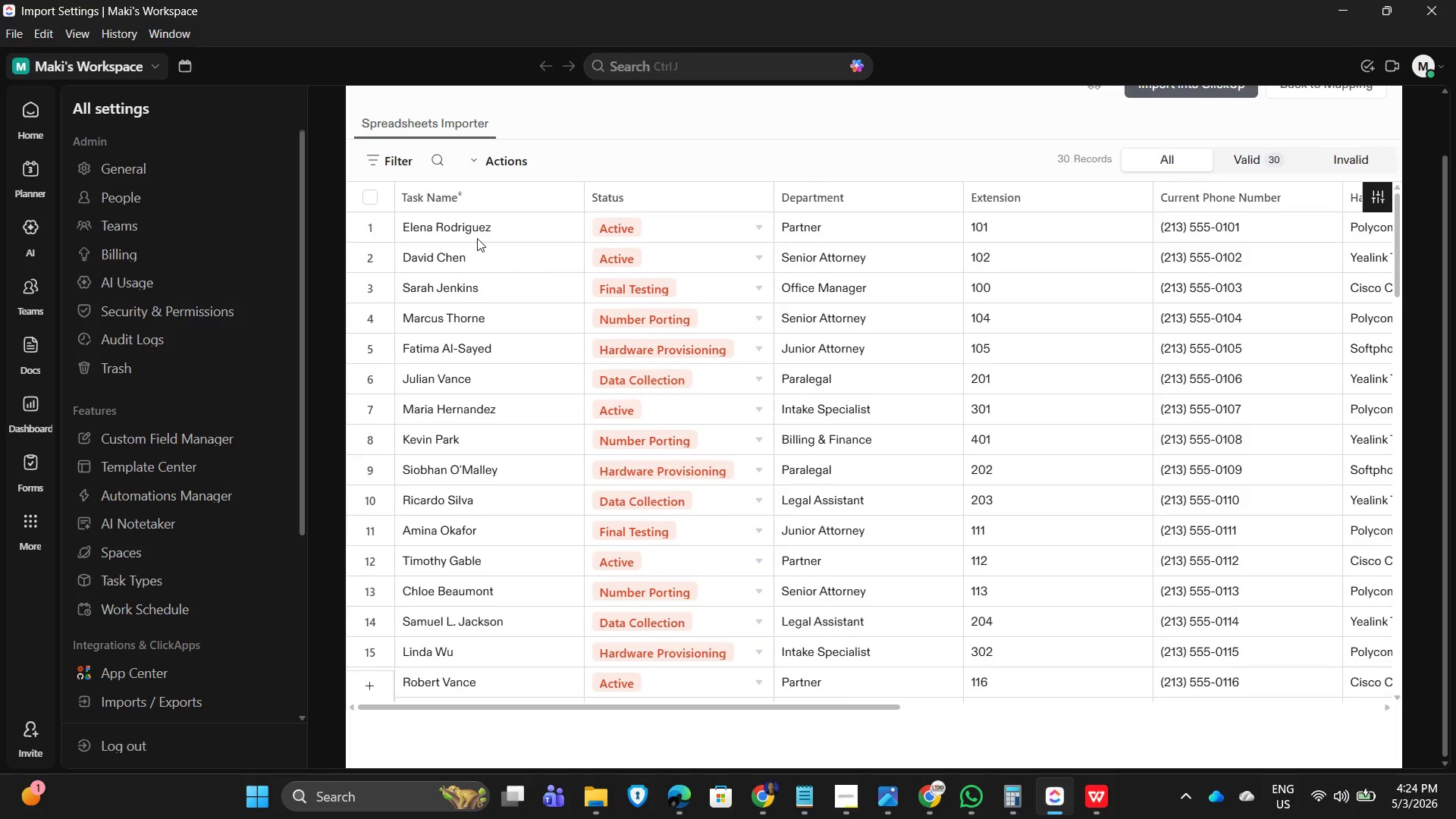 
scroll: coordinate [457, 435], scroll_direction: down, amount: 6.0
 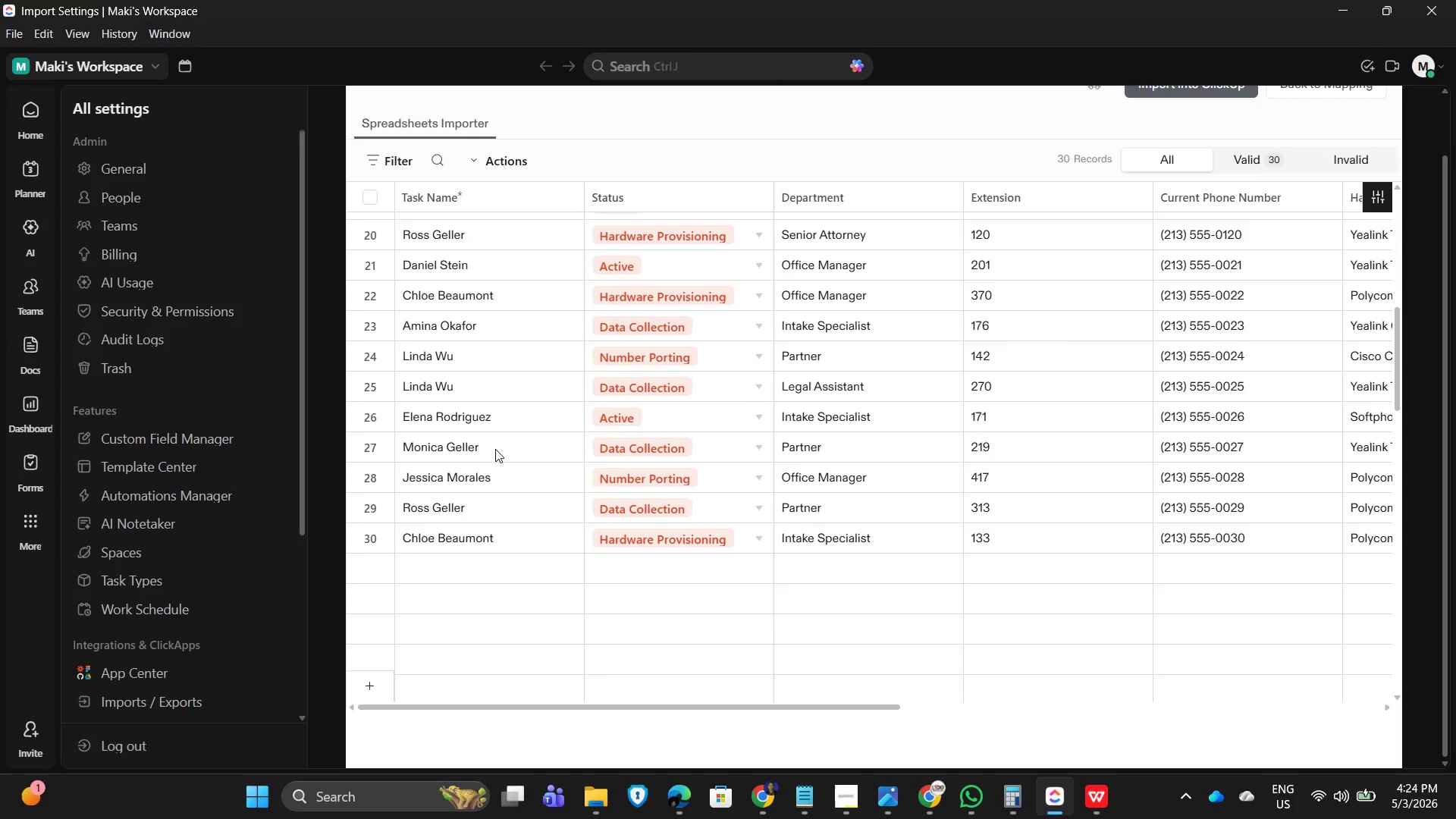 
scroll: coordinate [897, 300], scroll_direction: up, amount: 10.0
 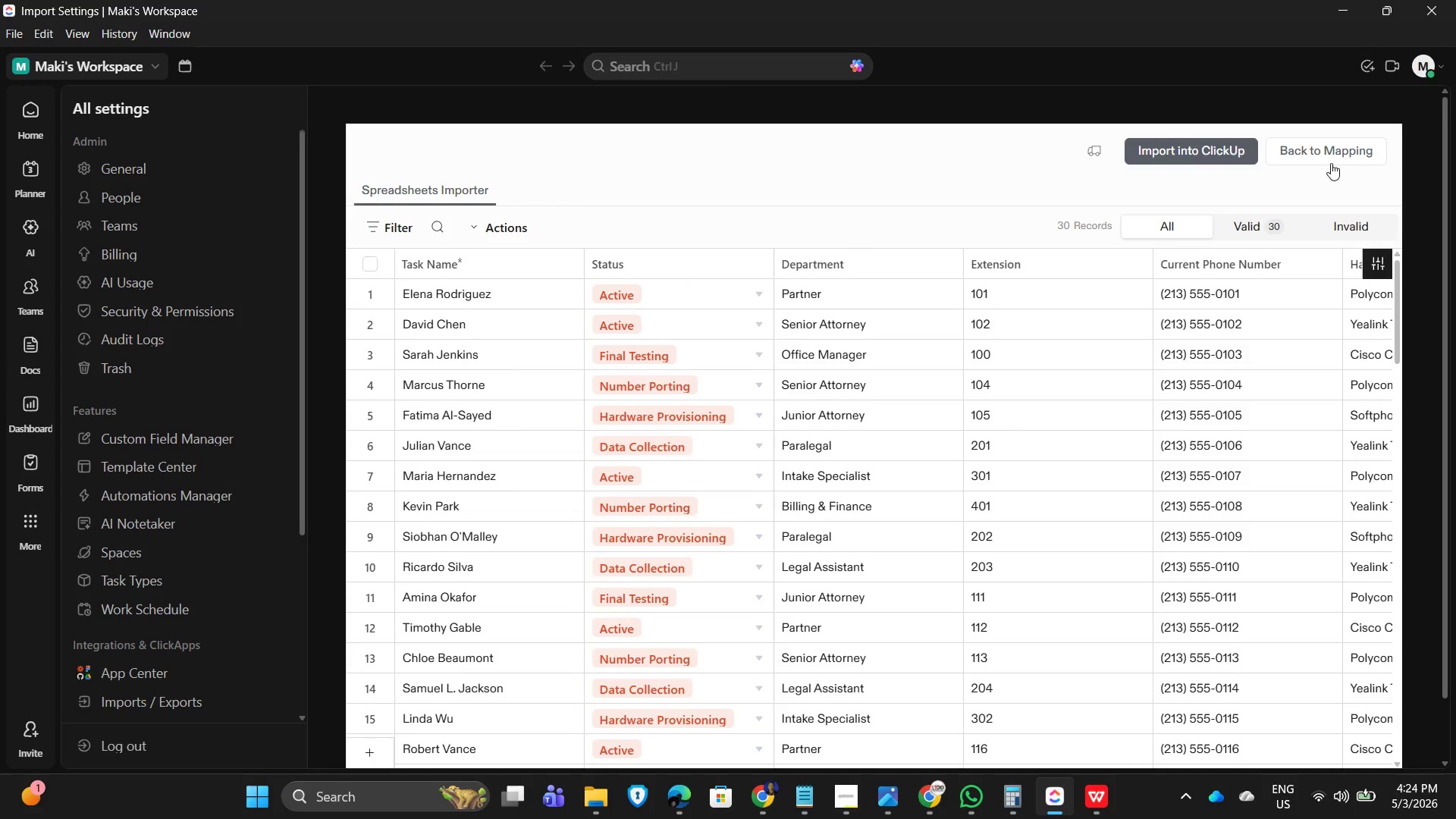 
left_click([1157, 156])
 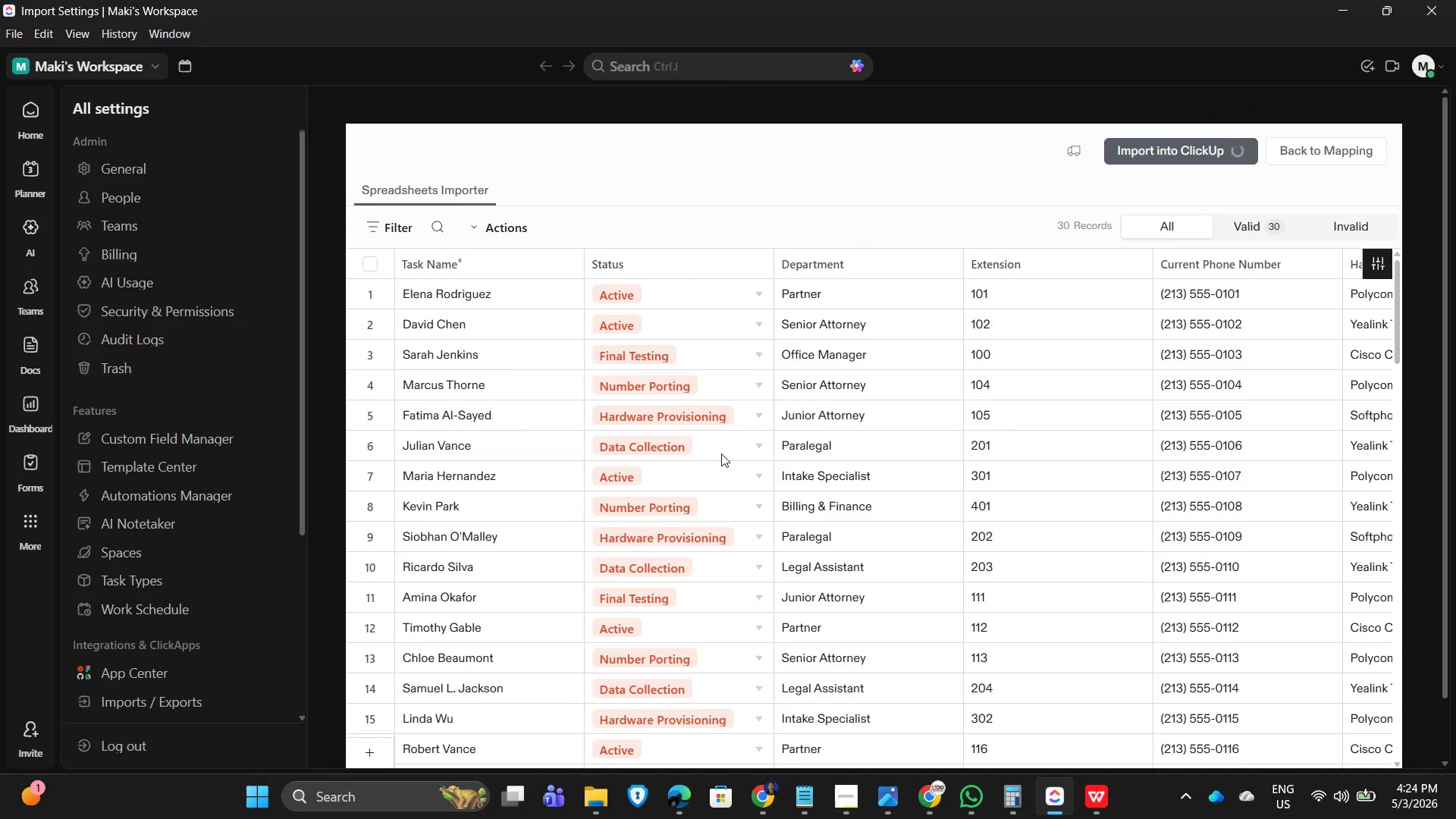 
mouse_move([1036, 358])
 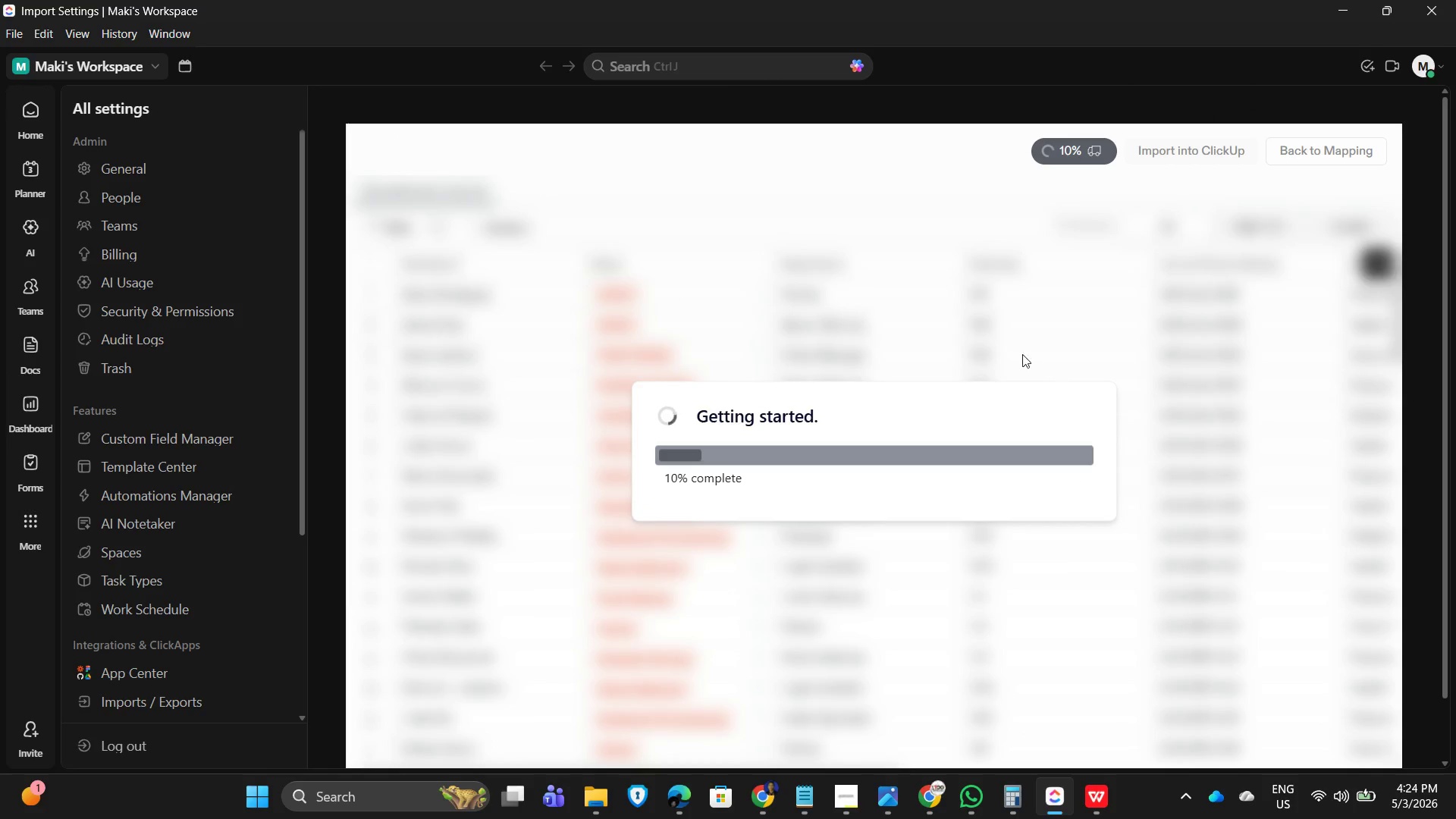 
mouse_move([992, 351])
 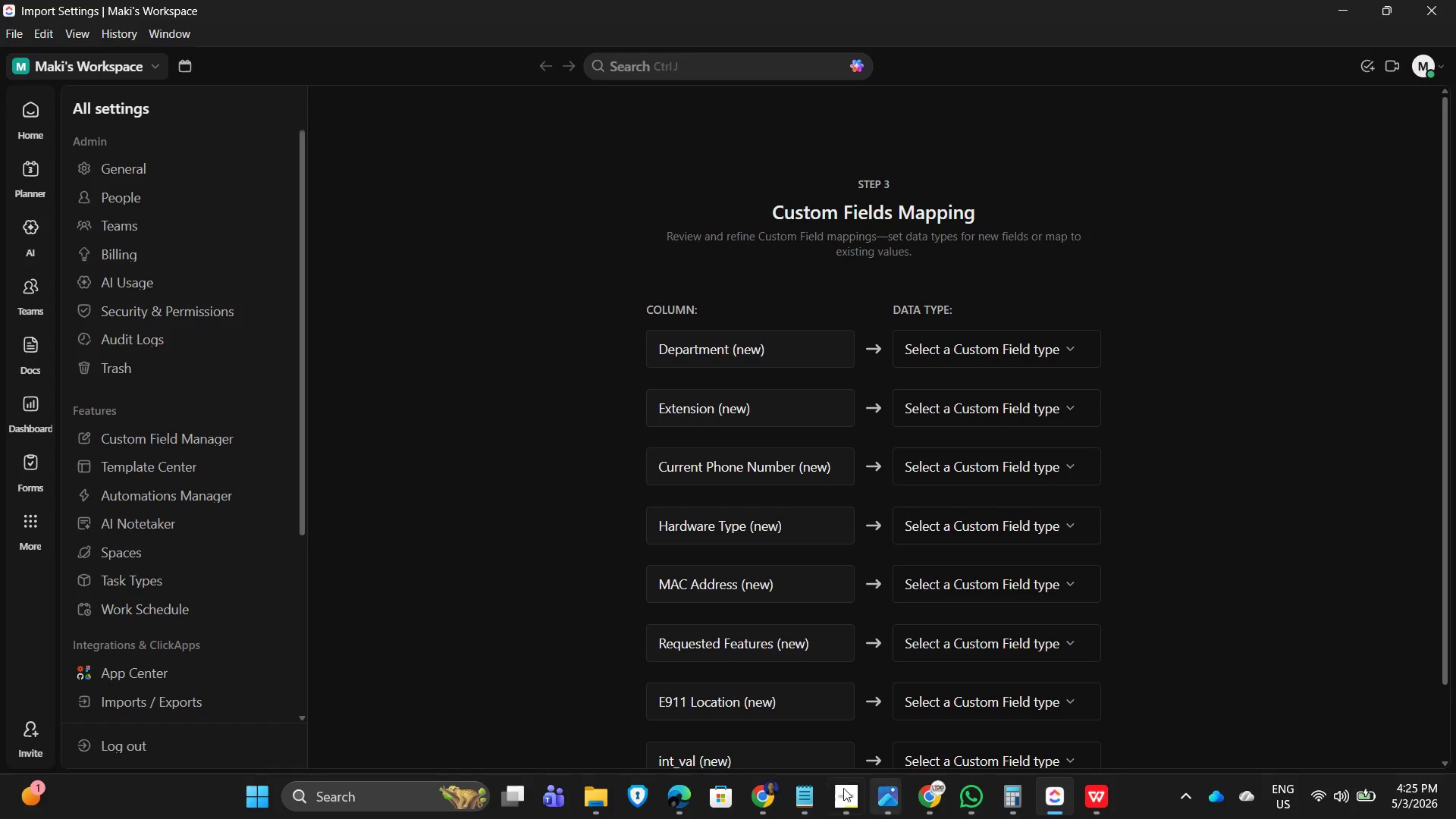 
left_click([841, 802])